 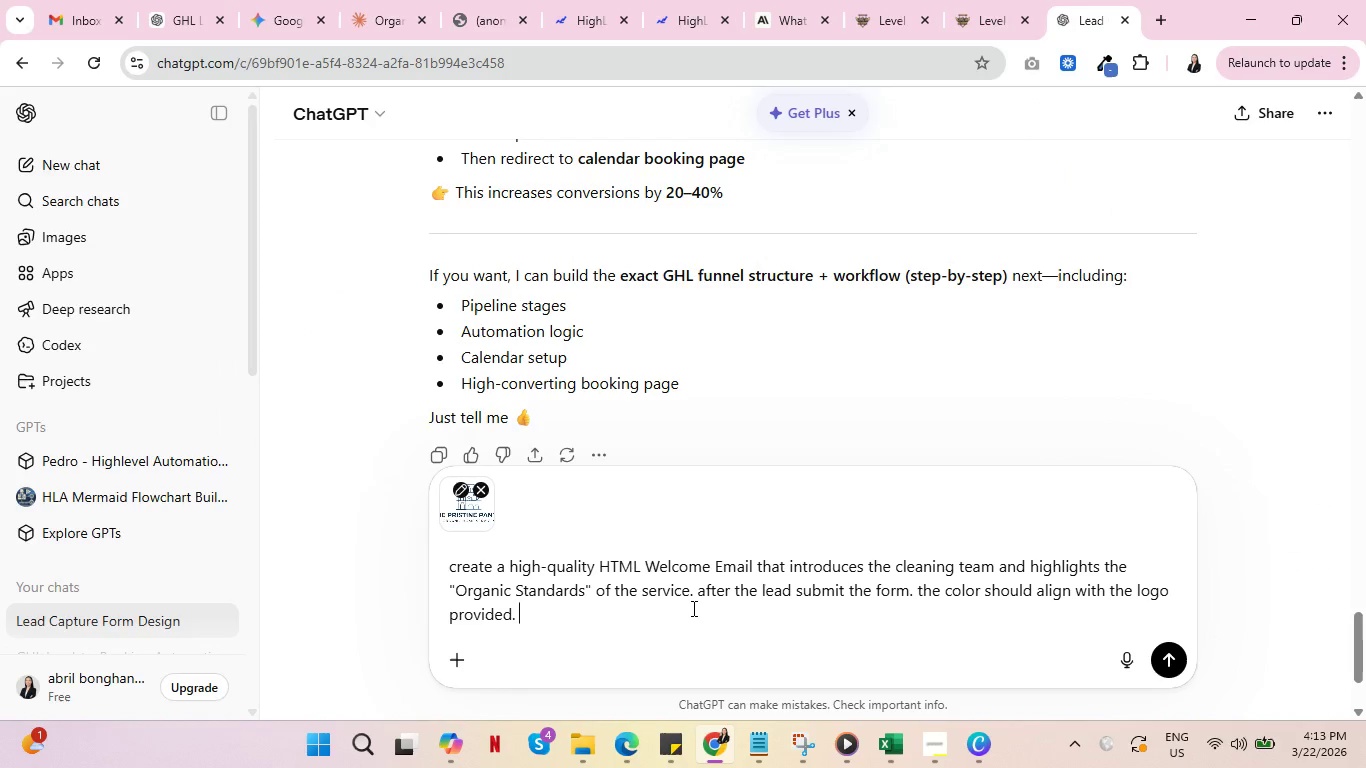 
key(Control+V)
 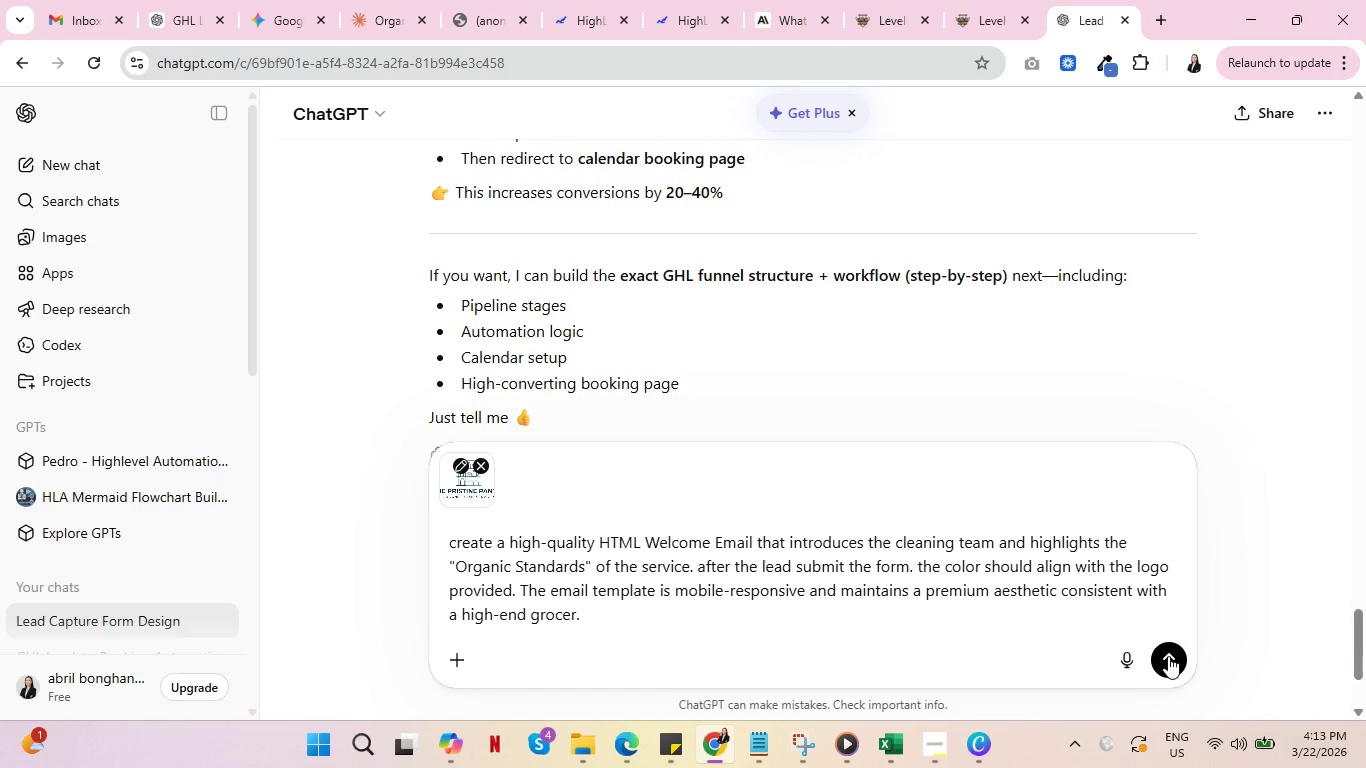 
left_click([1168, 656])
 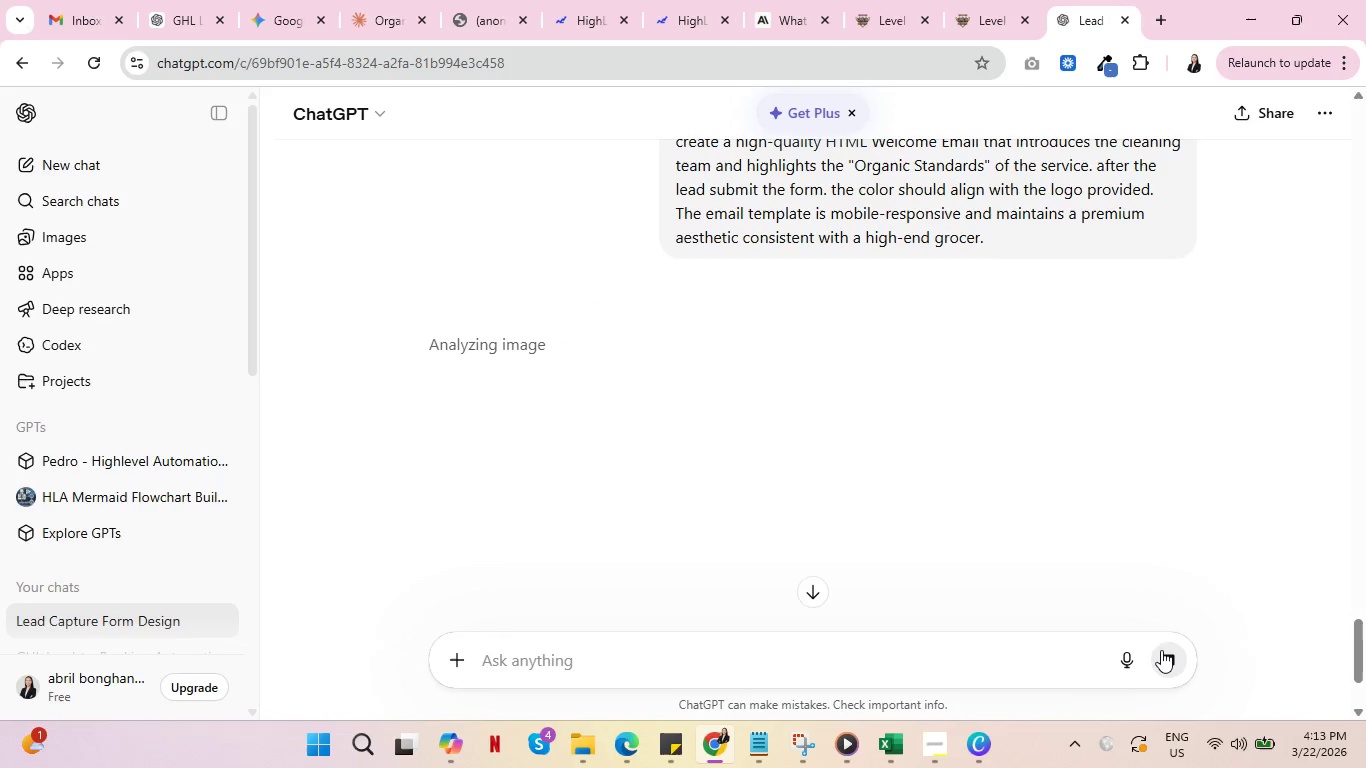 
mouse_move([1099, 566])
 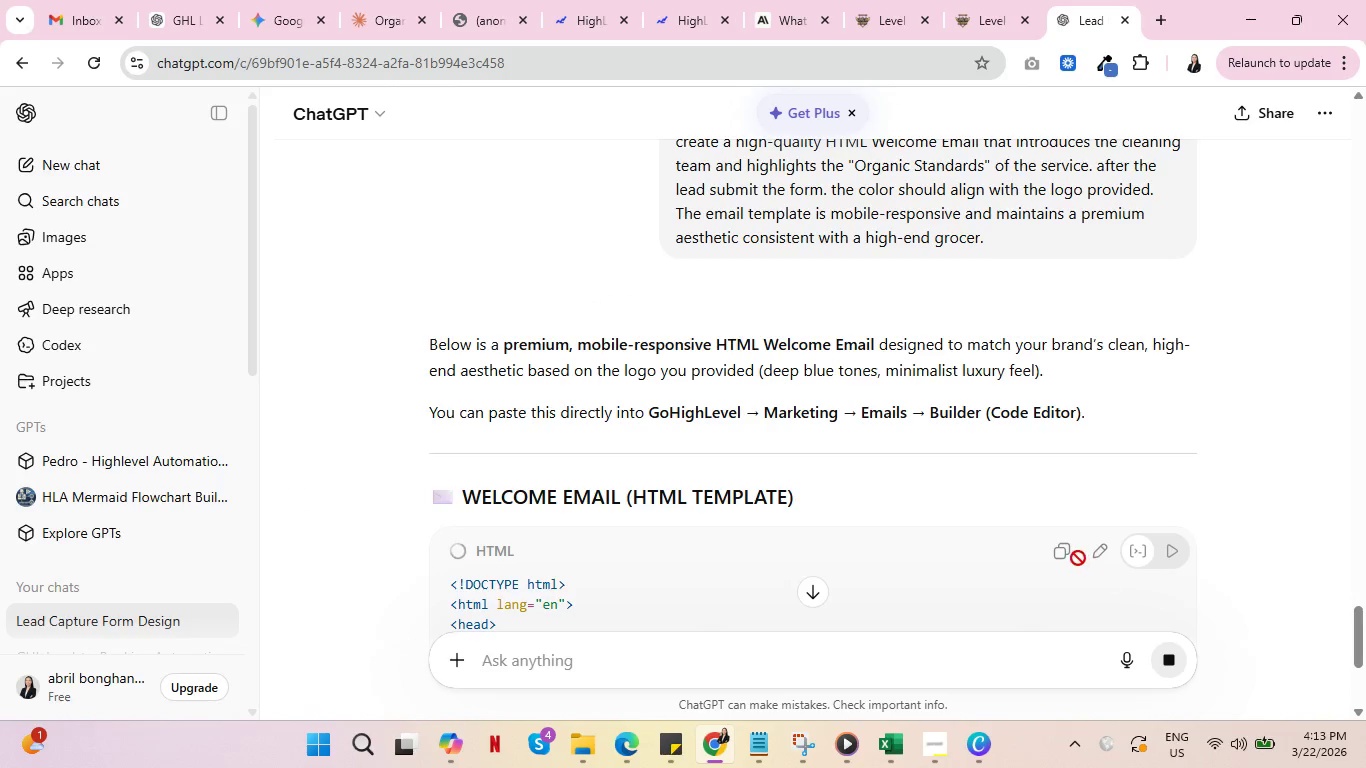 
key(Control+ControlLeft)
 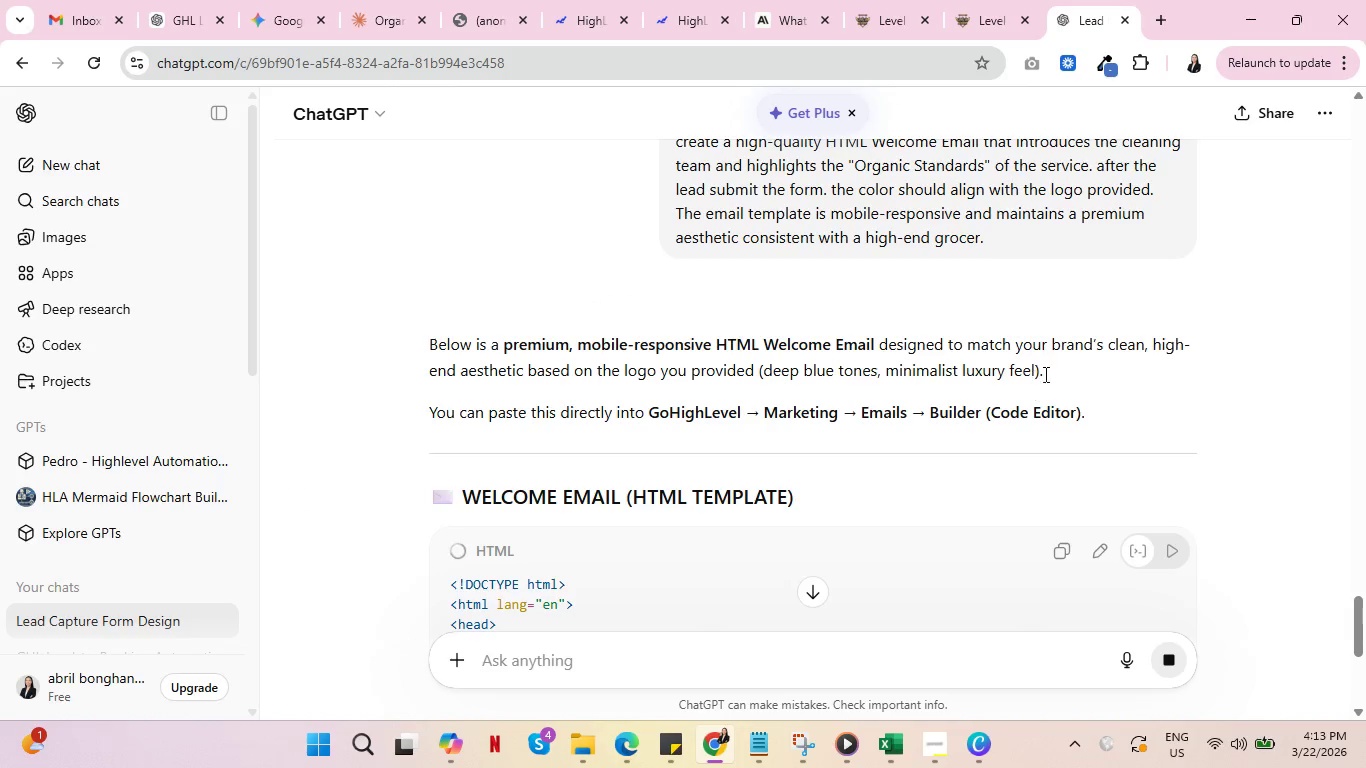 
scroll: coordinate [1081, 409], scroll_direction: down, amount: 16.0
 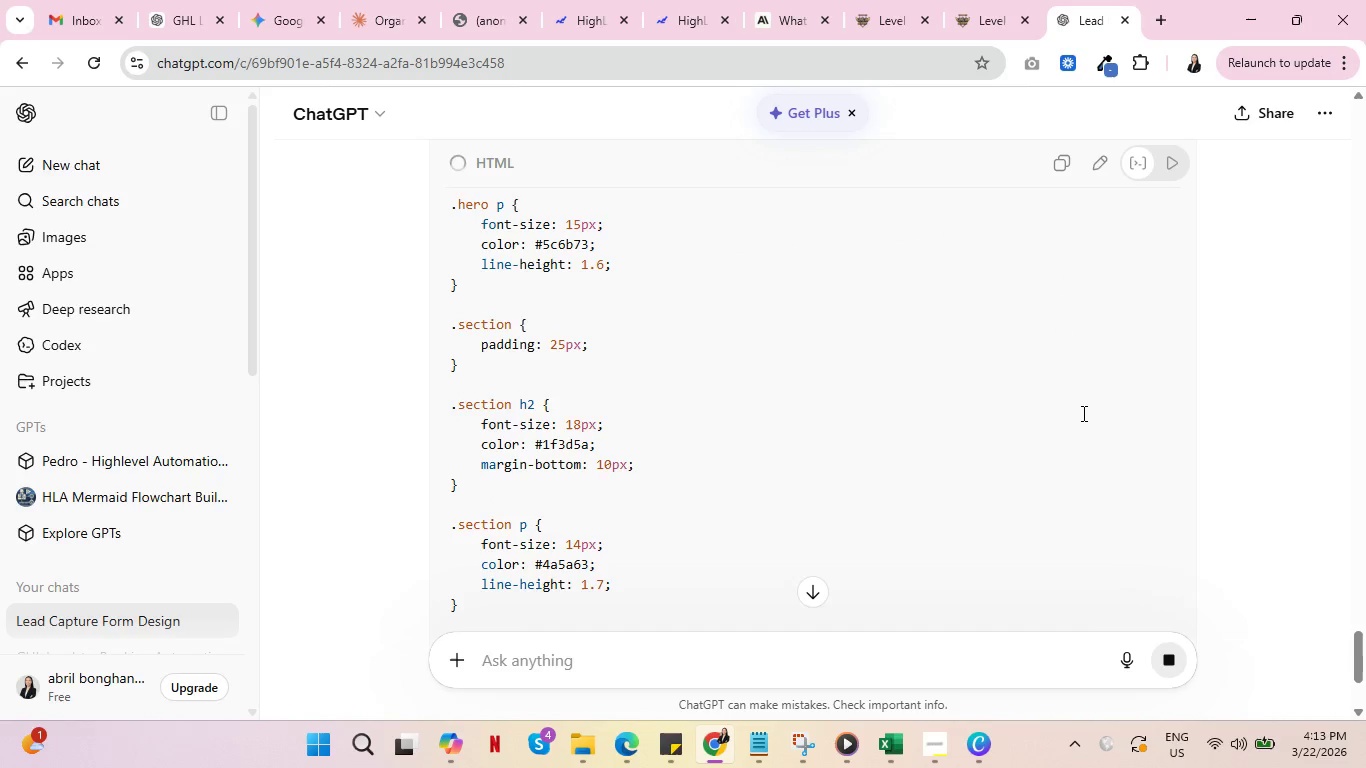 
scroll: coordinate [1087, 413], scroll_direction: up, amount: 12.0
 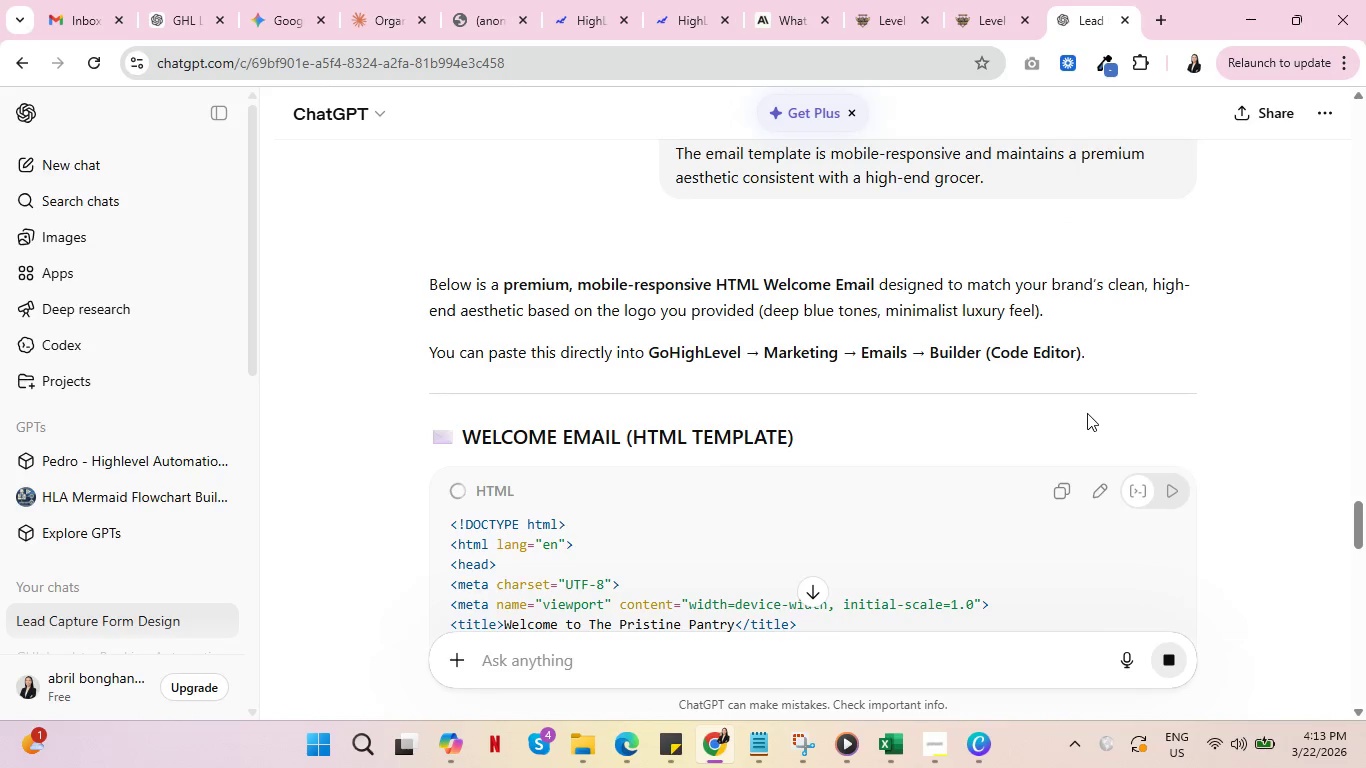 
key(Control+ControlLeft)
 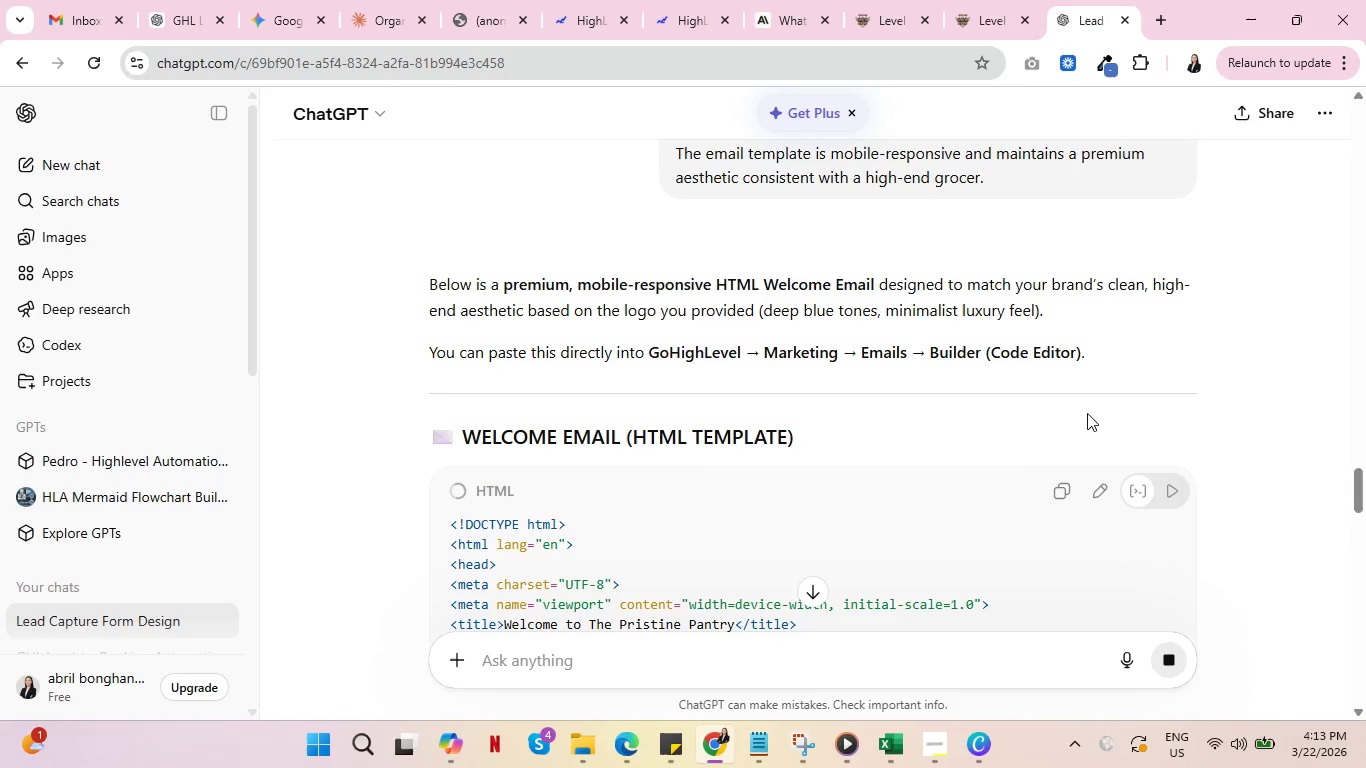 
wait(8.64)
 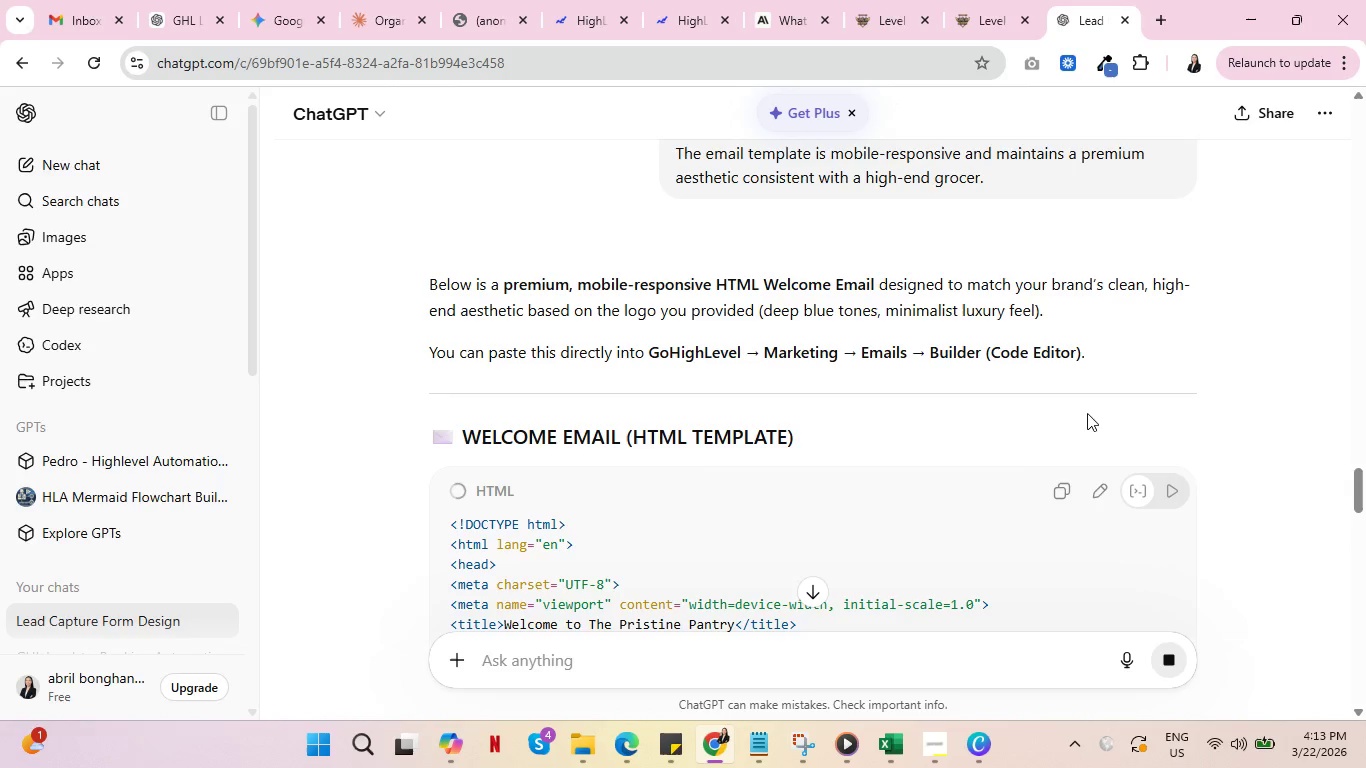 
key(Control+ControlLeft)
 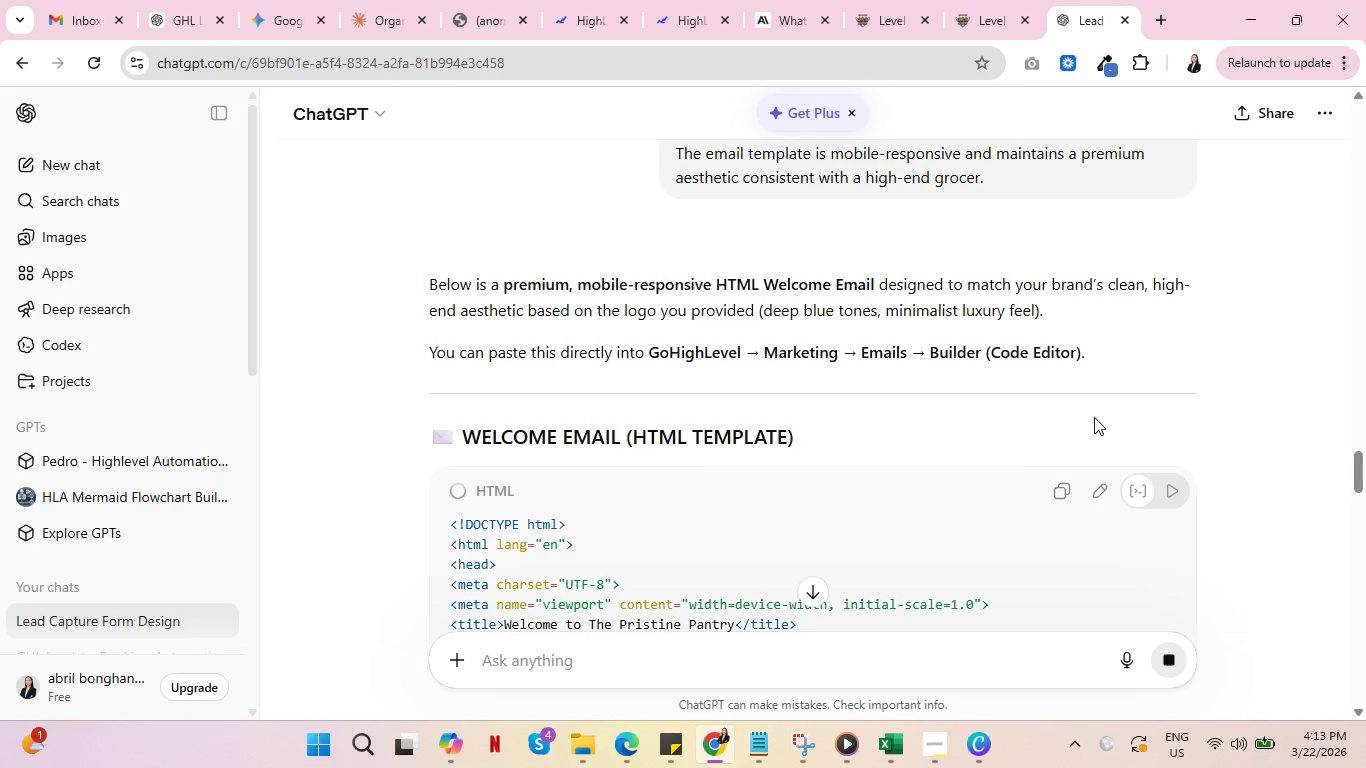 
key(Control+ControlLeft)
 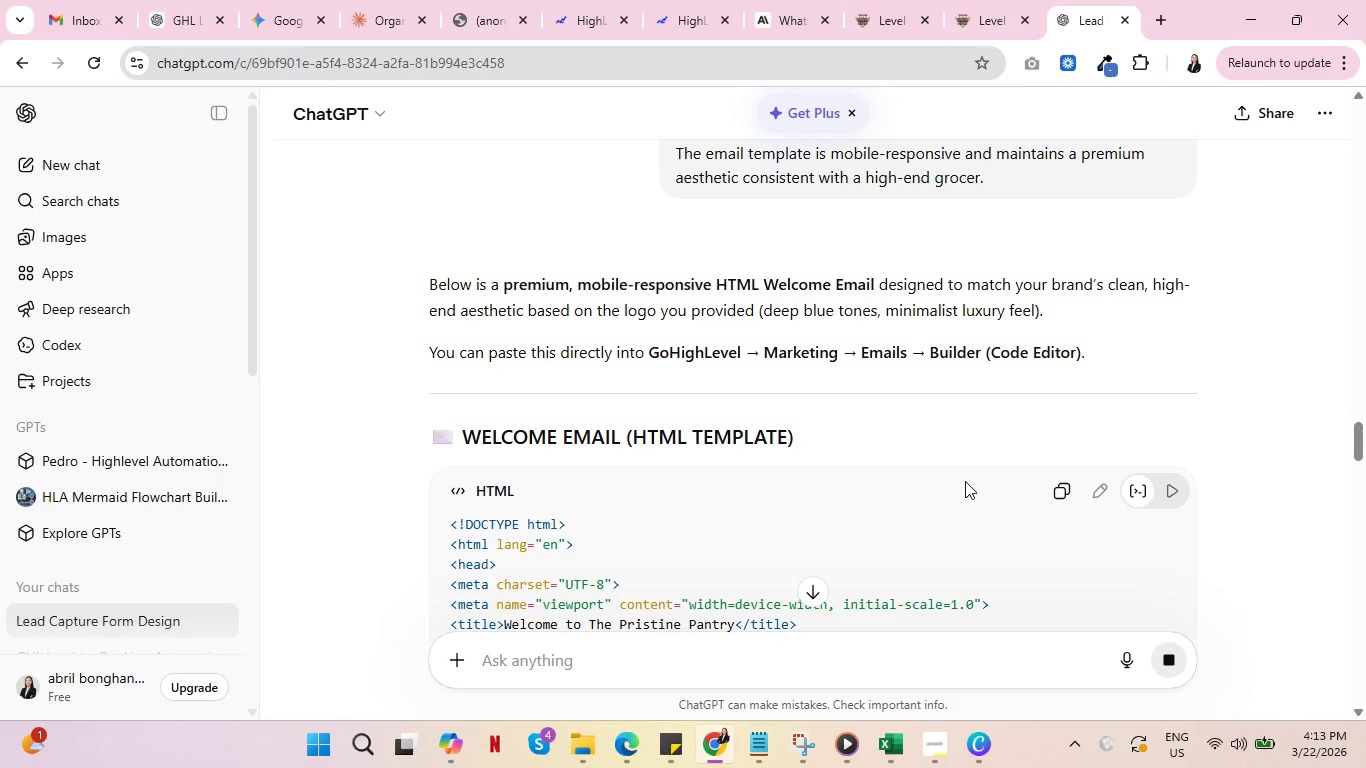 
wait(7.73)
 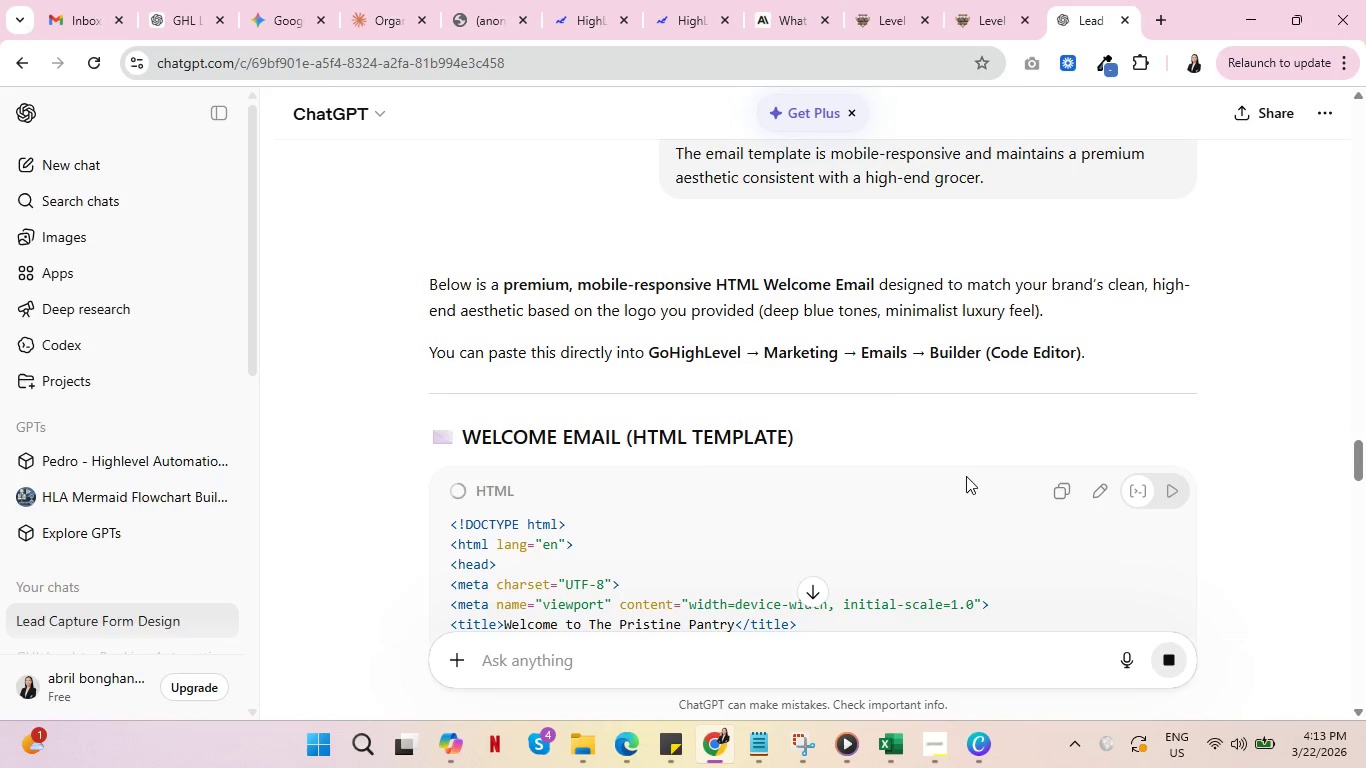 
key(Control+ControlLeft)
 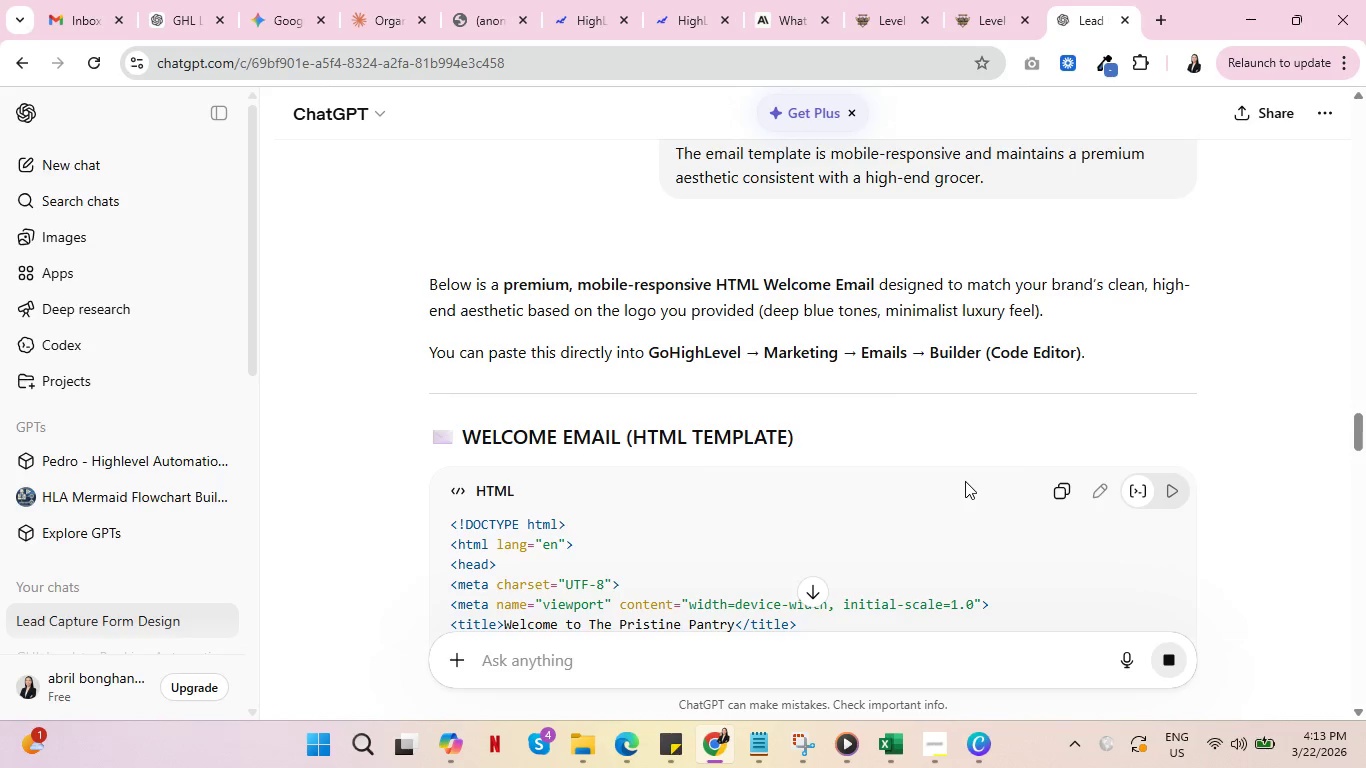 
key(Control+ControlLeft)
 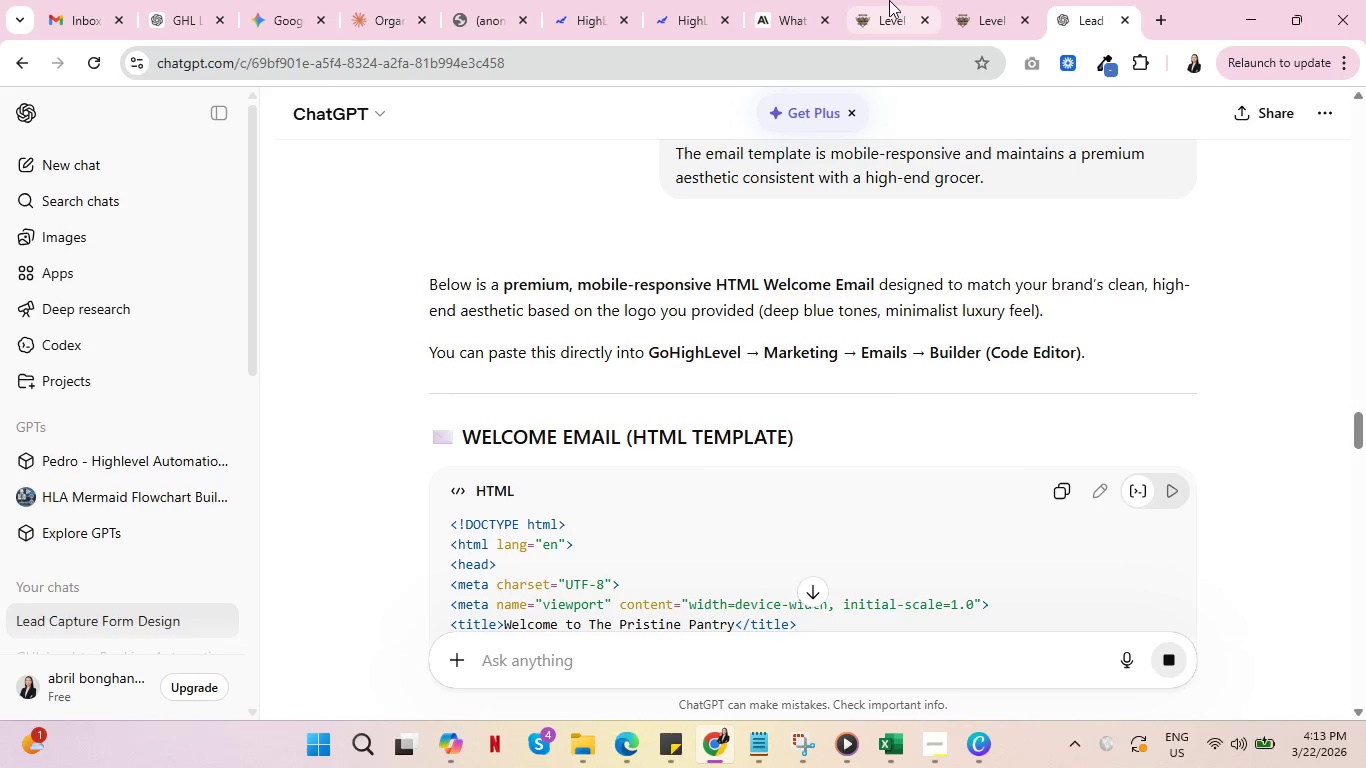 
left_click([889, 0])
 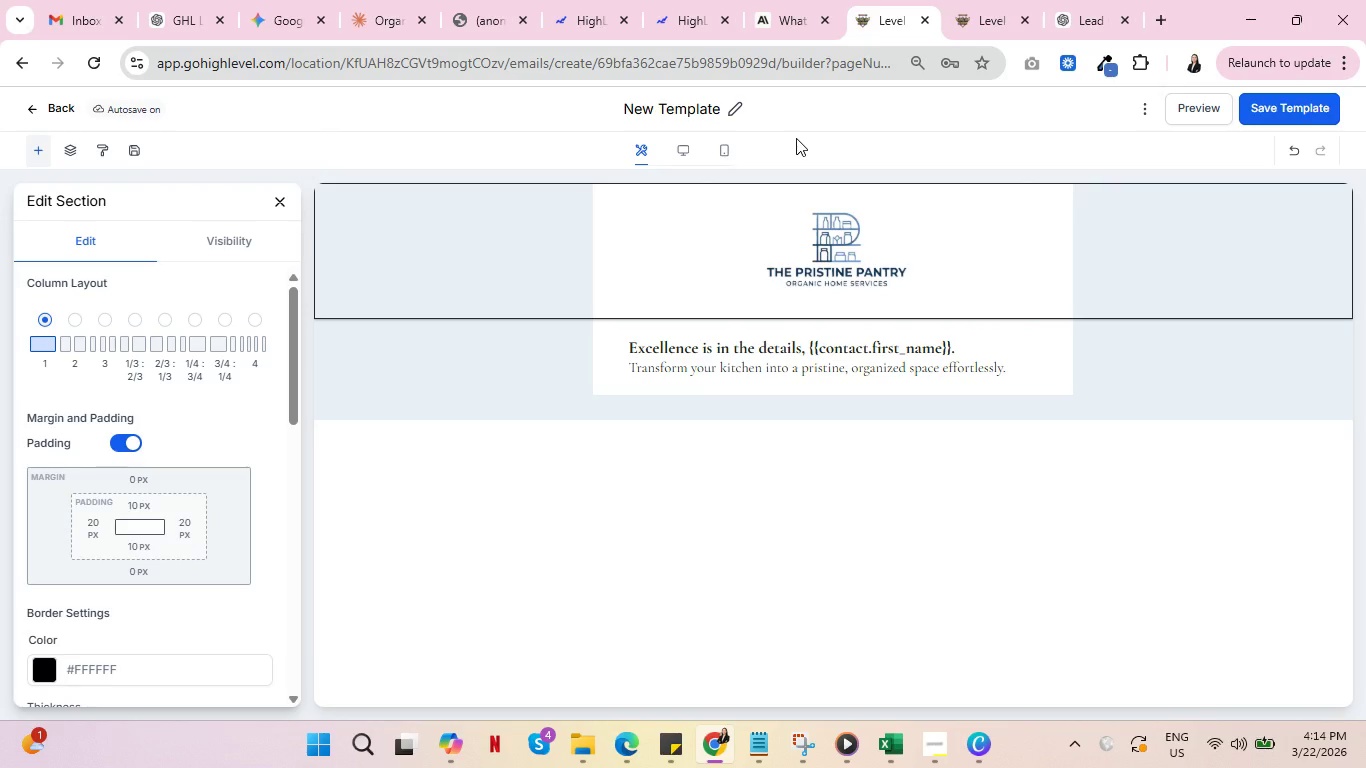 
key(Control+ControlLeft)
 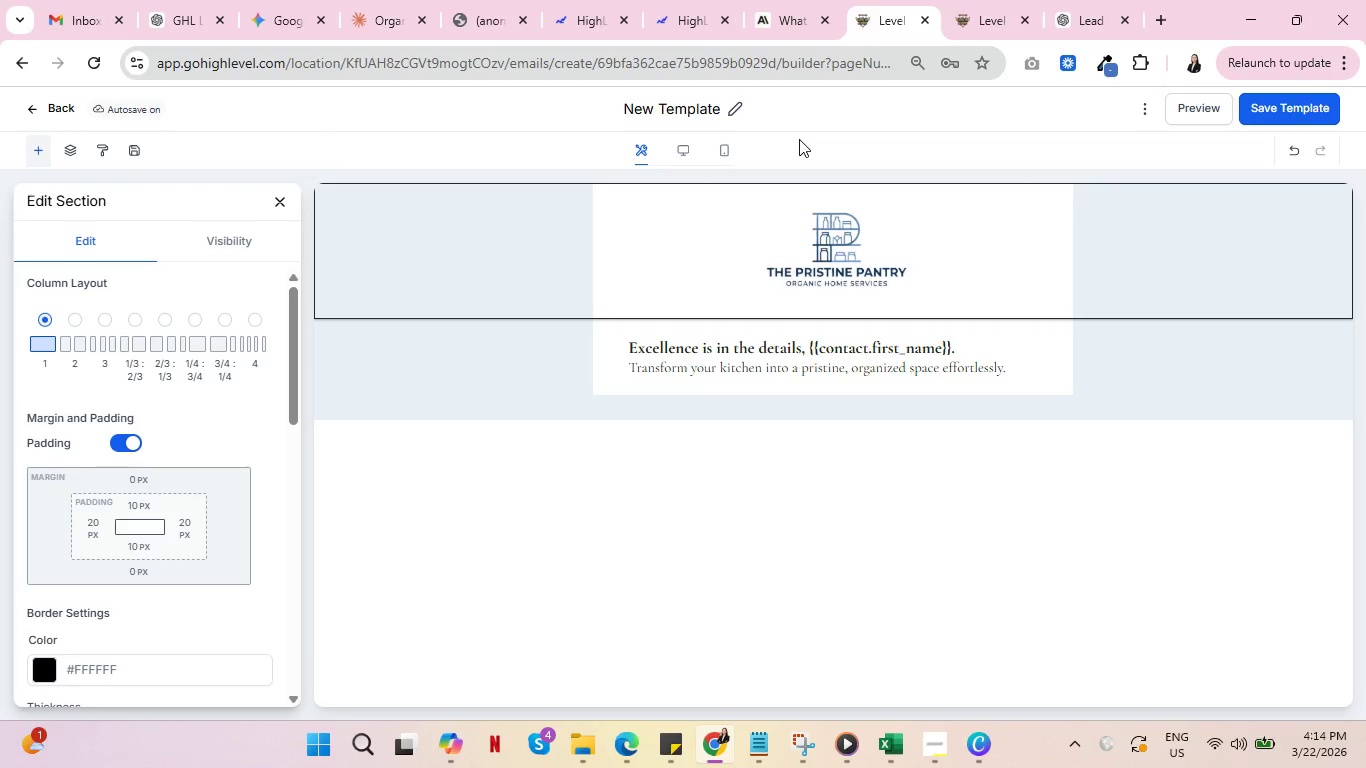 
key(Control+ControlLeft)
 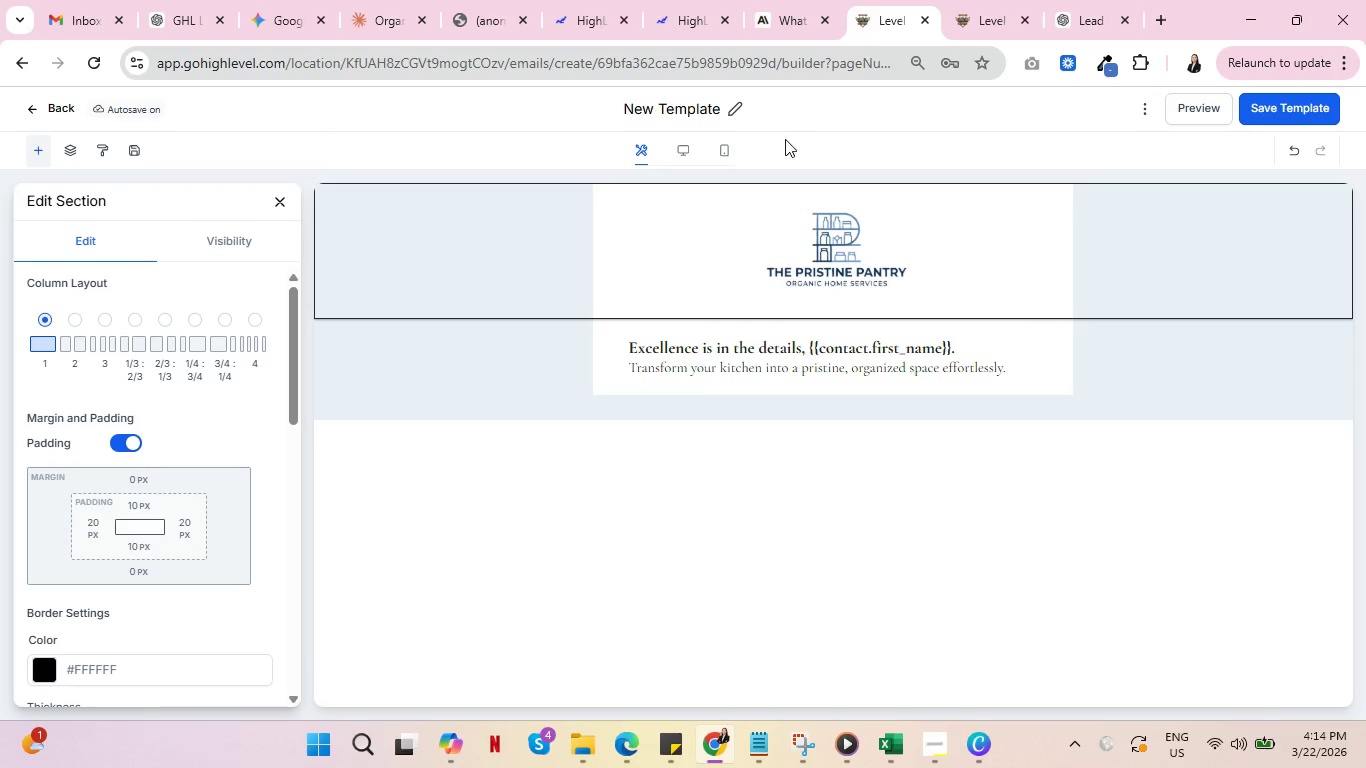 
key(Control+ControlLeft)
 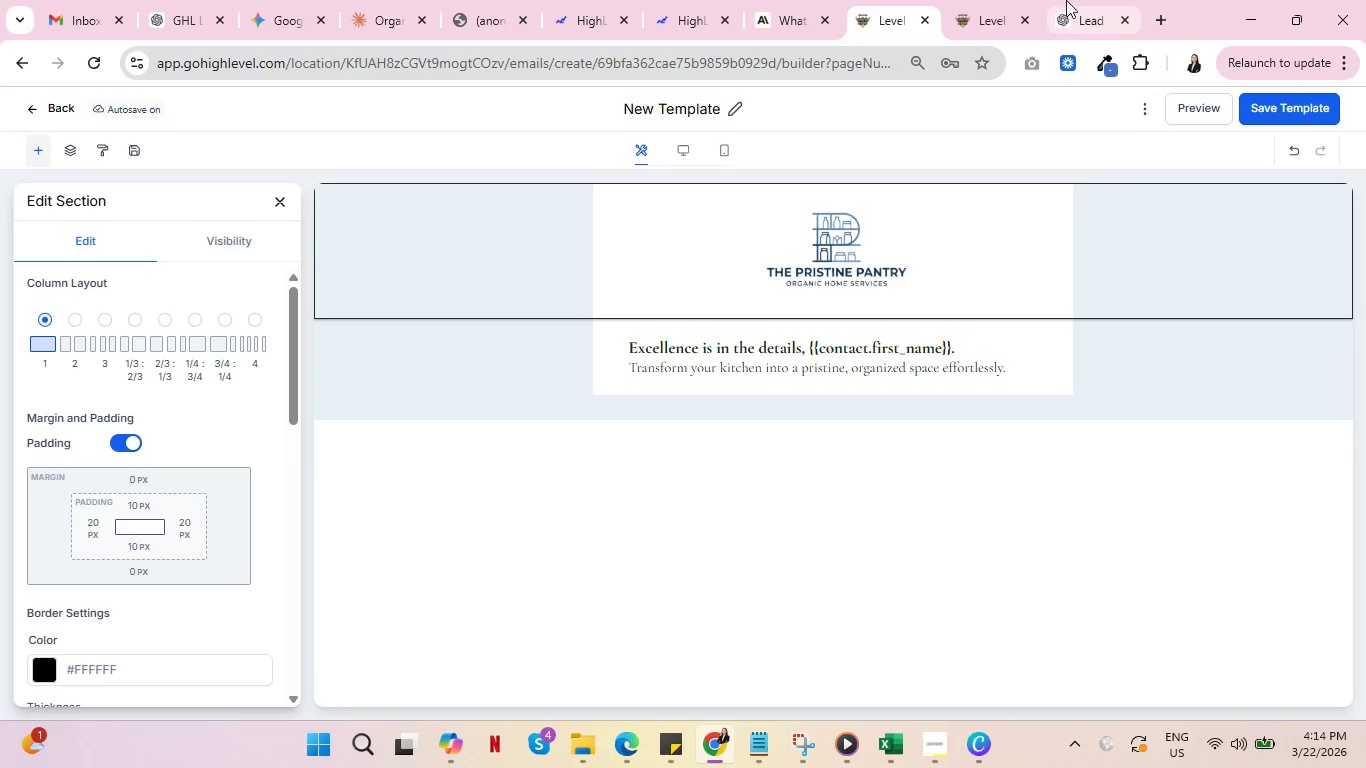 
left_click([1069, 0])
 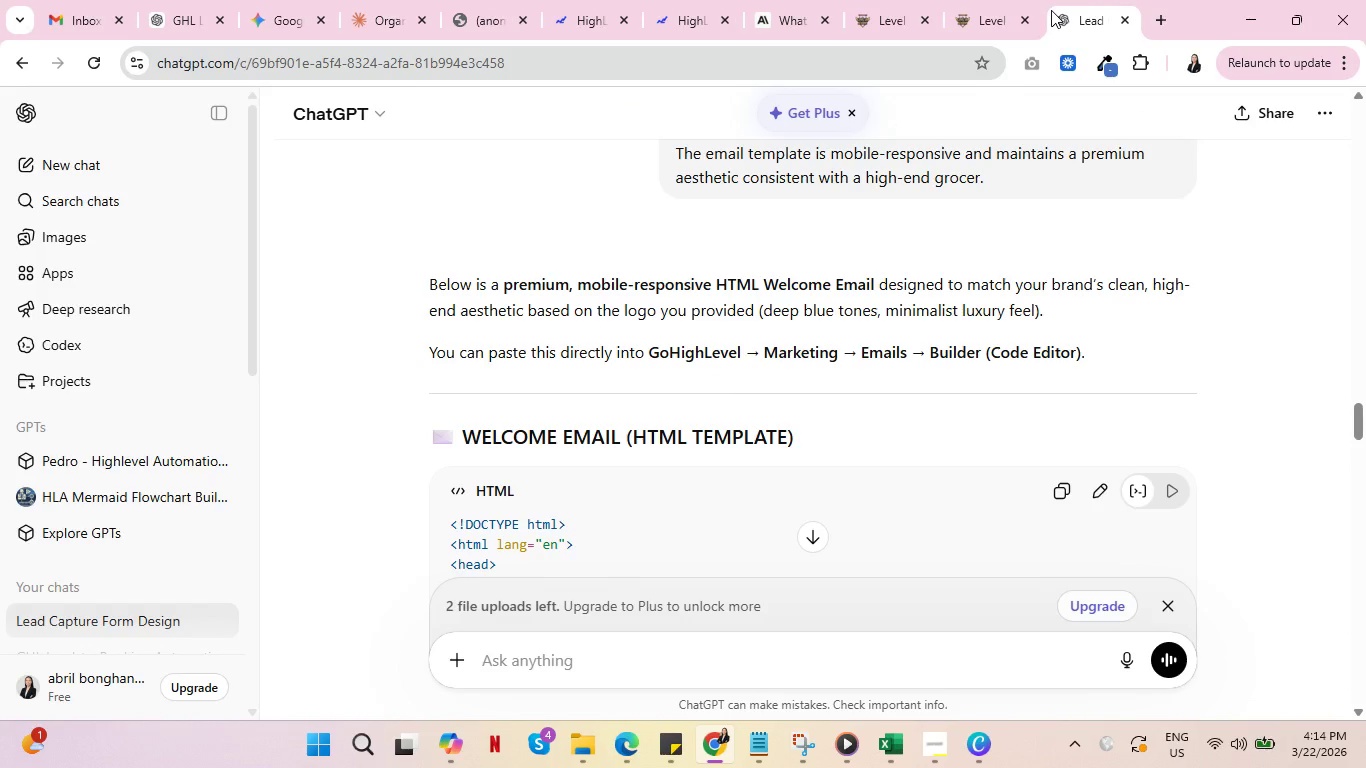 
scroll: coordinate [917, 403], scroll_direction: down, amount: 36.0
 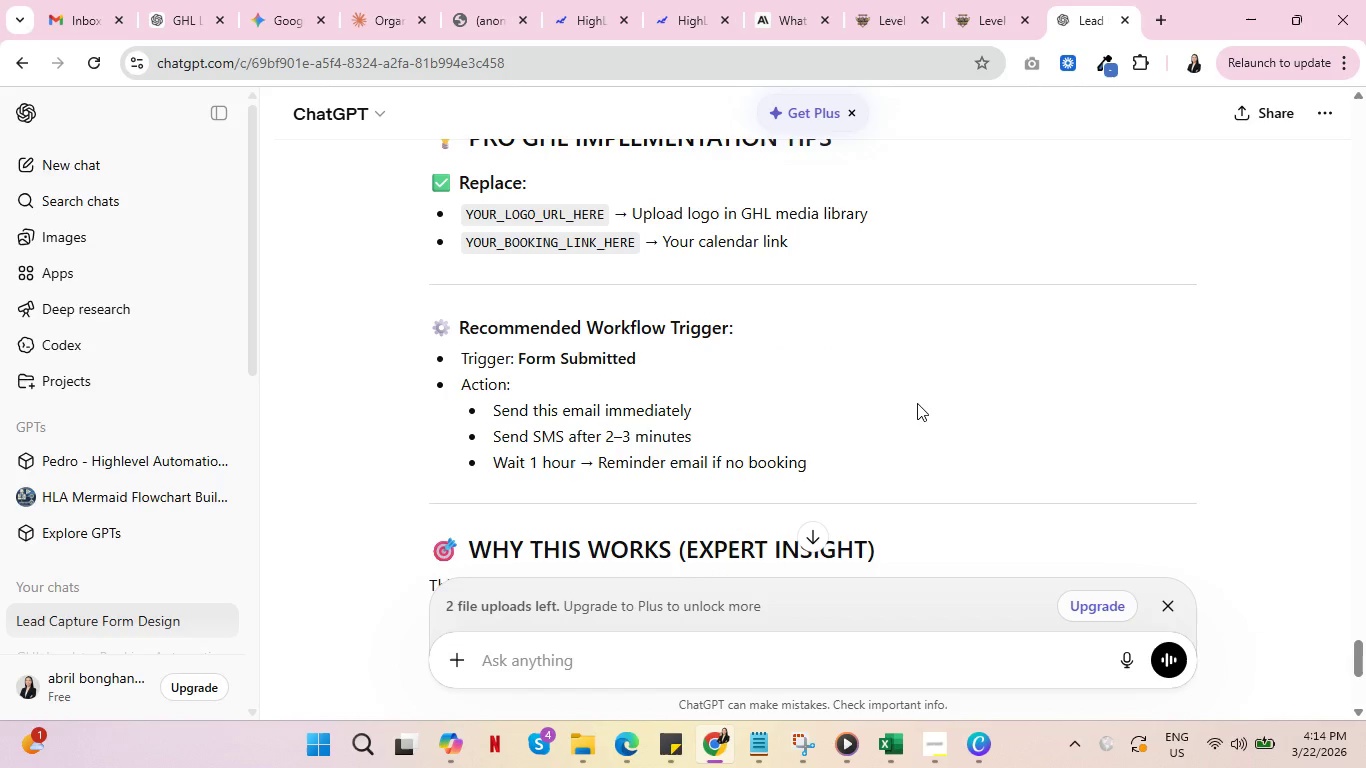 
scroll: coordinate [917, 400], scroll_direction: up, amount: 2.0
 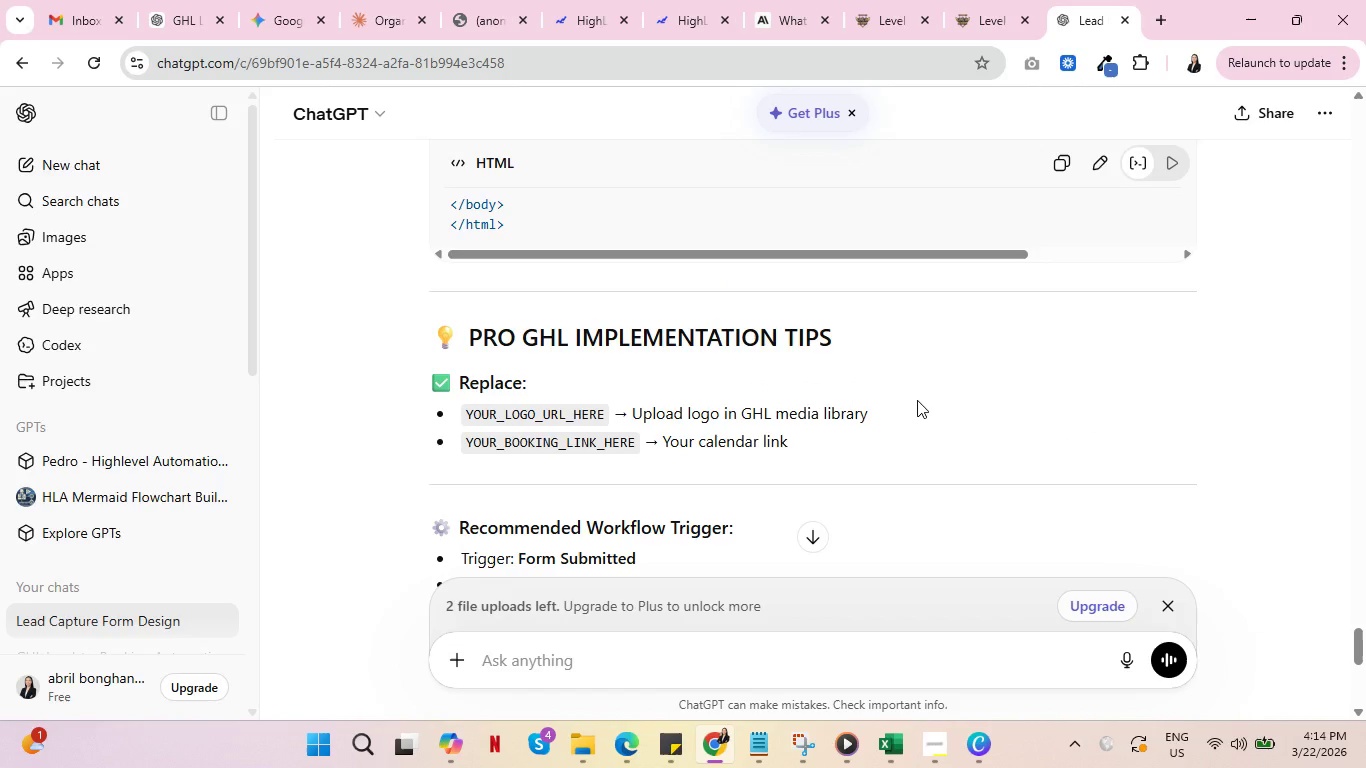 
scroll: coordinate [915, 401], scroll_direction: down, amount: 4.0
 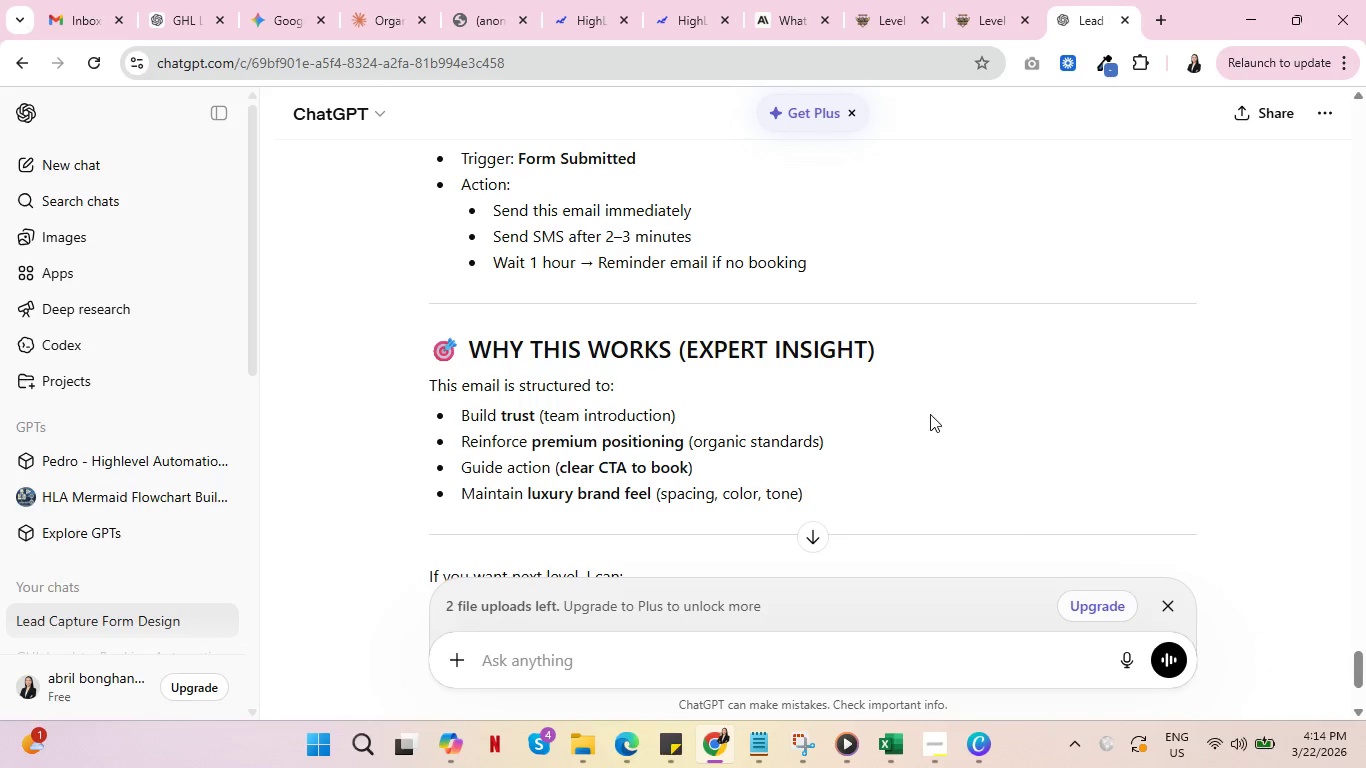 
scroll: coordinate [932, 412], scroll_direction: up, amount: 5.0
 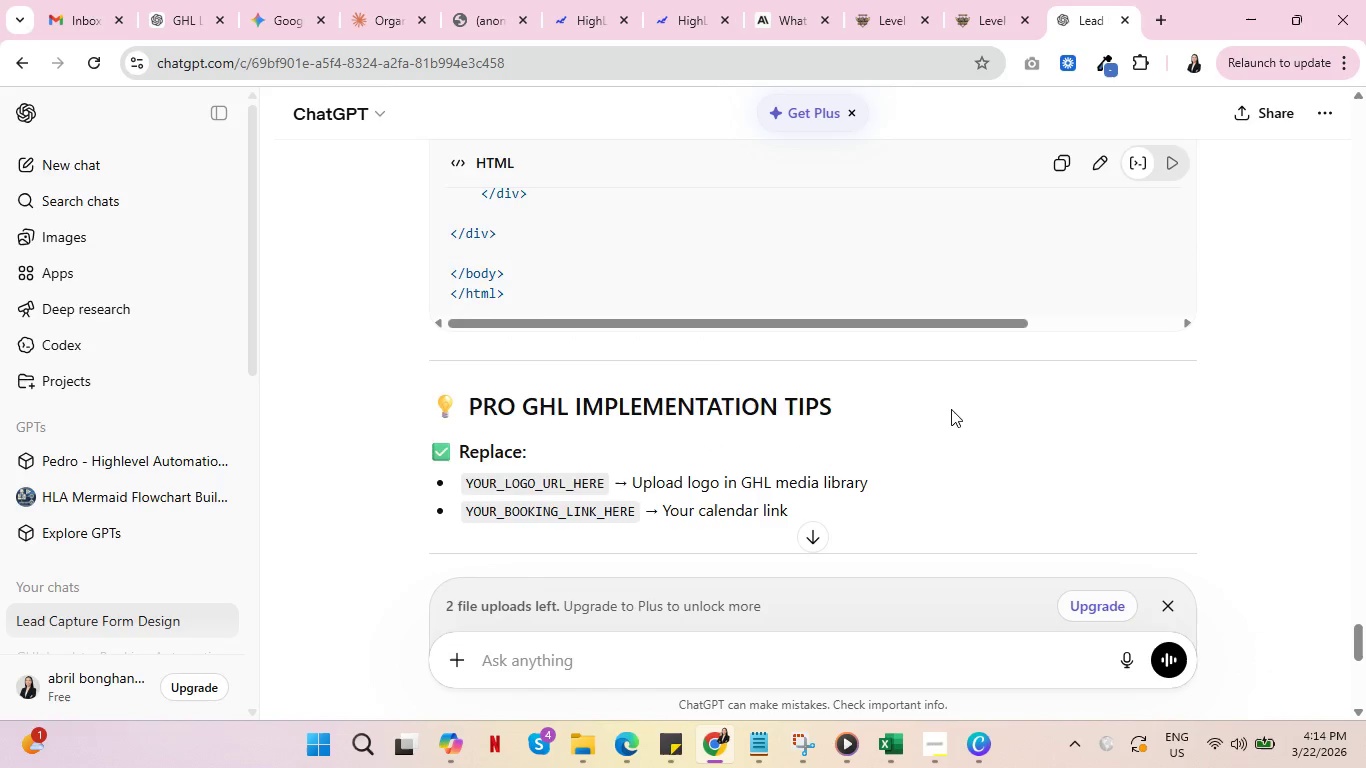 
scroll: coordinate [951, 409], scroll_direction: down, amount: 3.0
 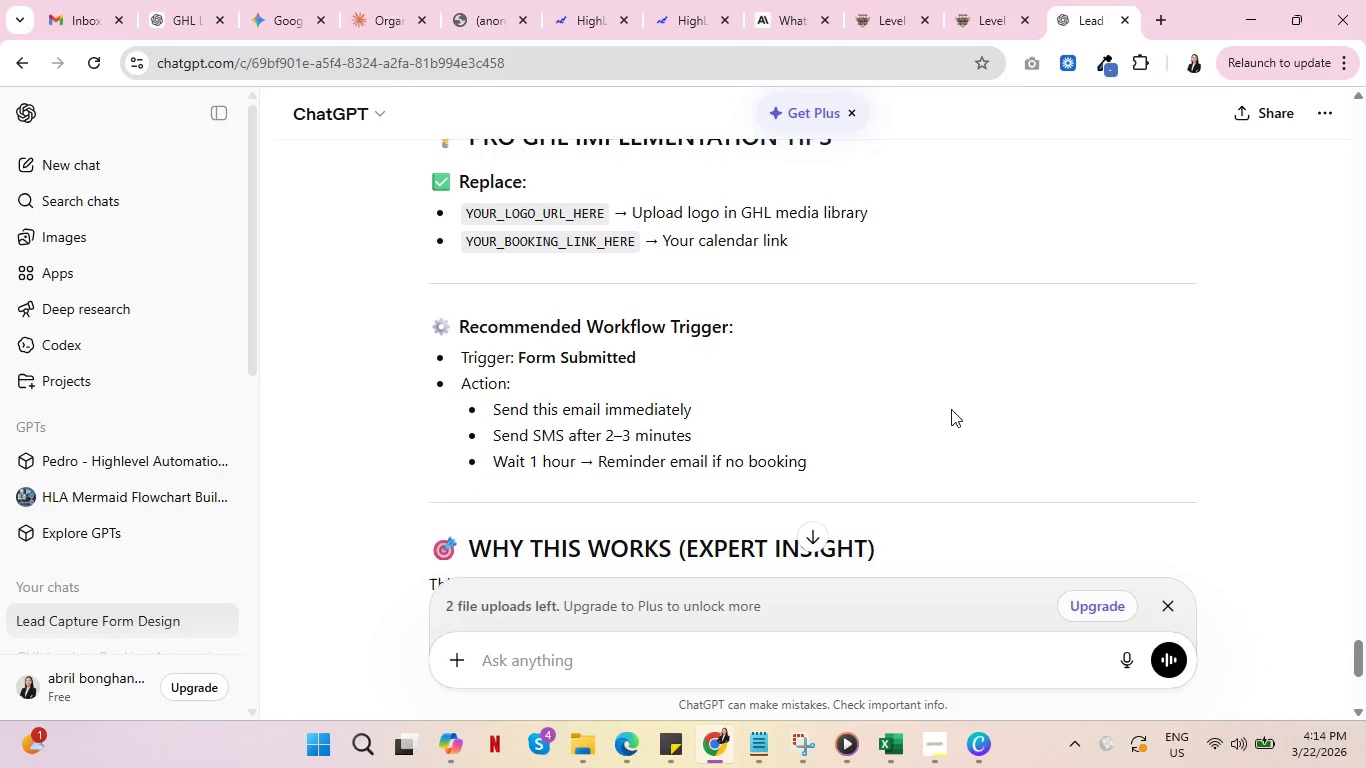 
scroll: coordinate [994, 399], scroll_direction: up, amount: 39.0
 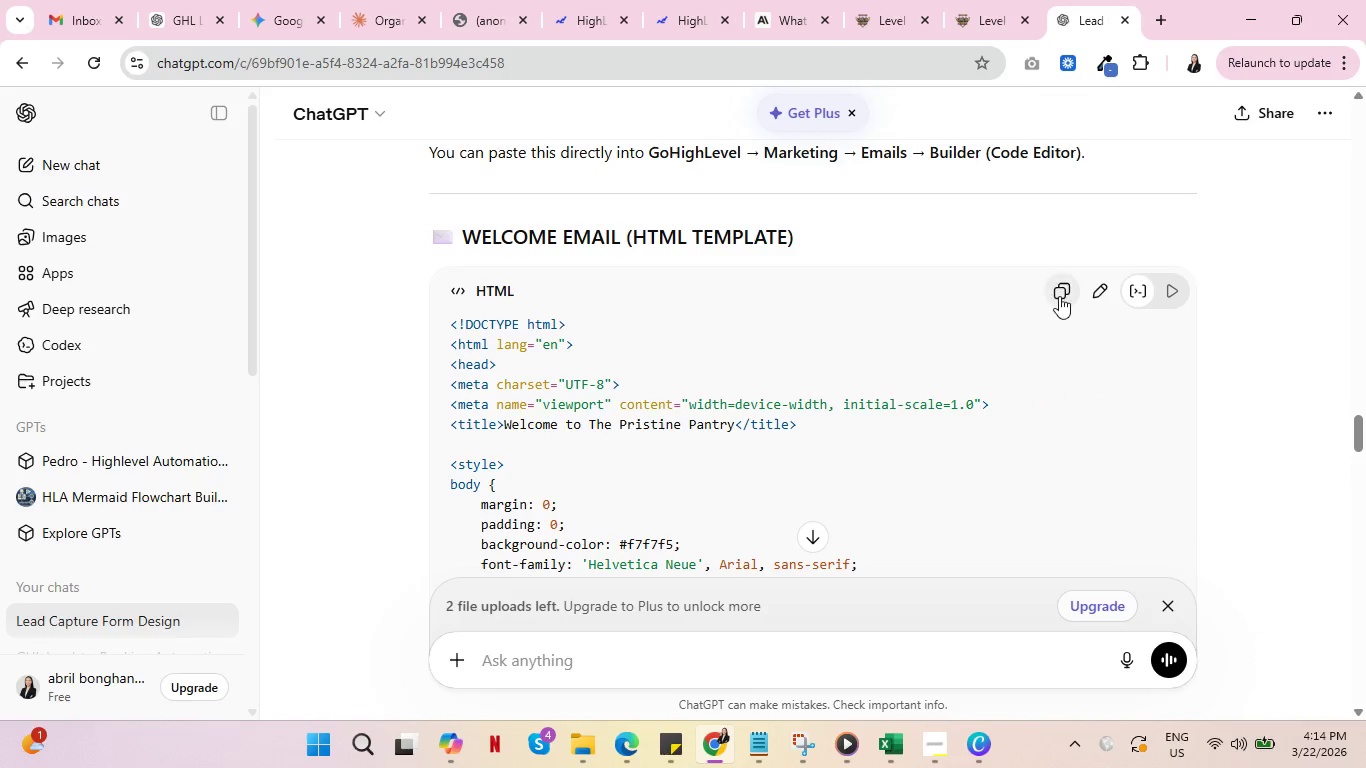 
left_click([1060, 297])
 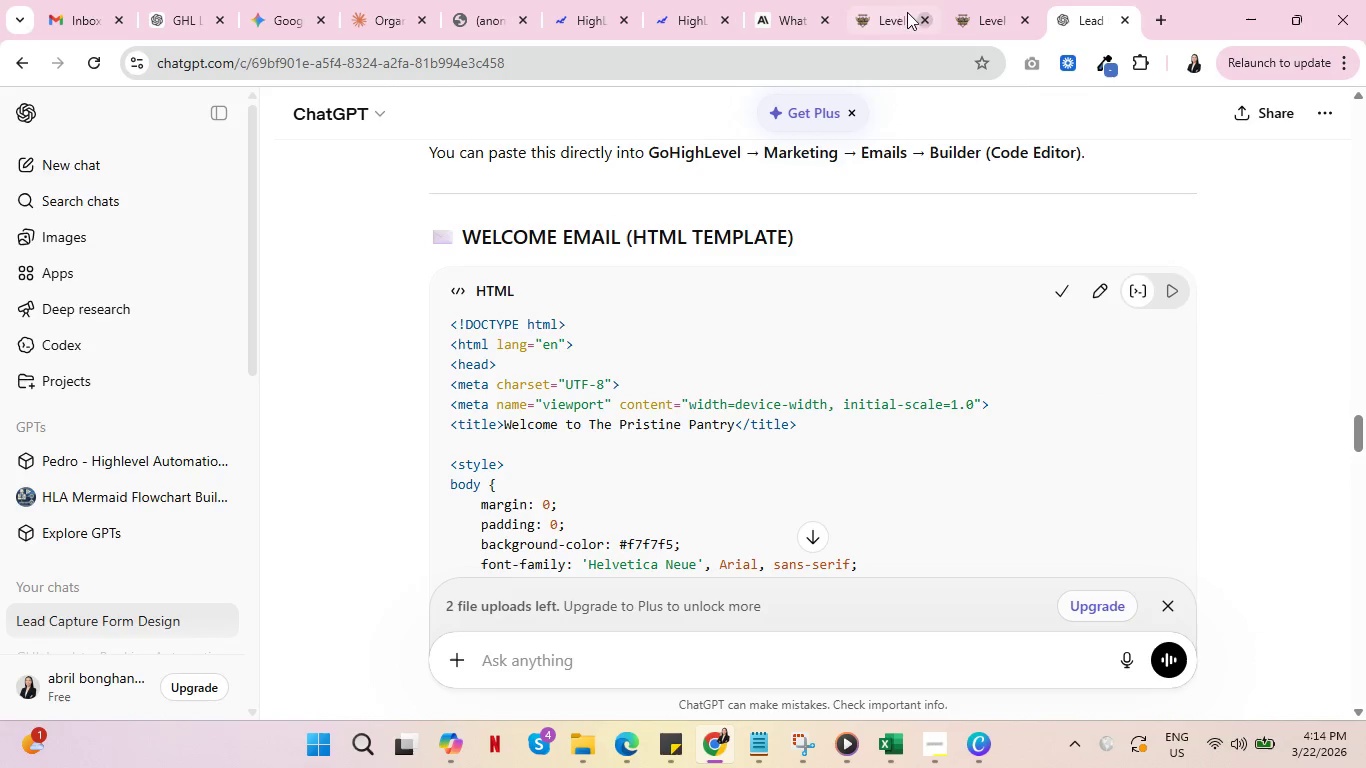 
left_click([854, 0])
 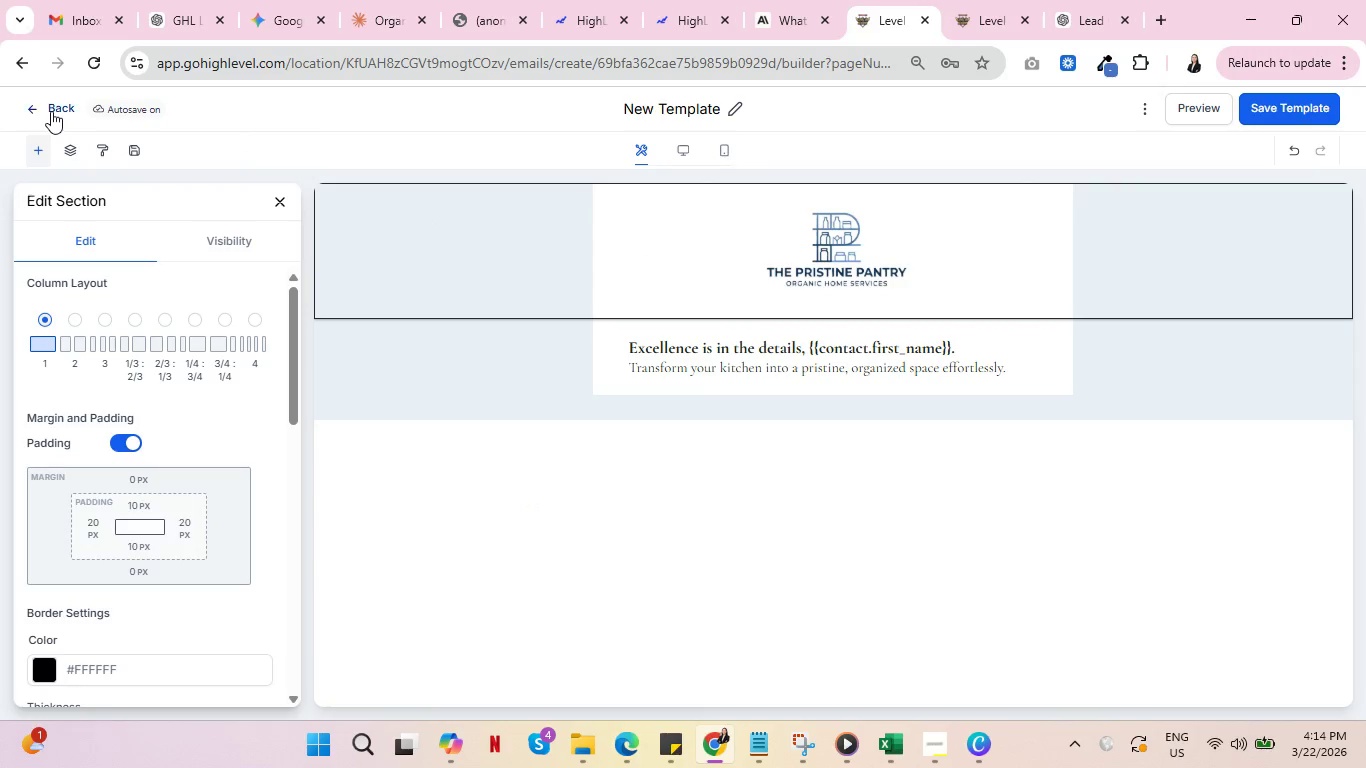 
left_click([48, 107])
 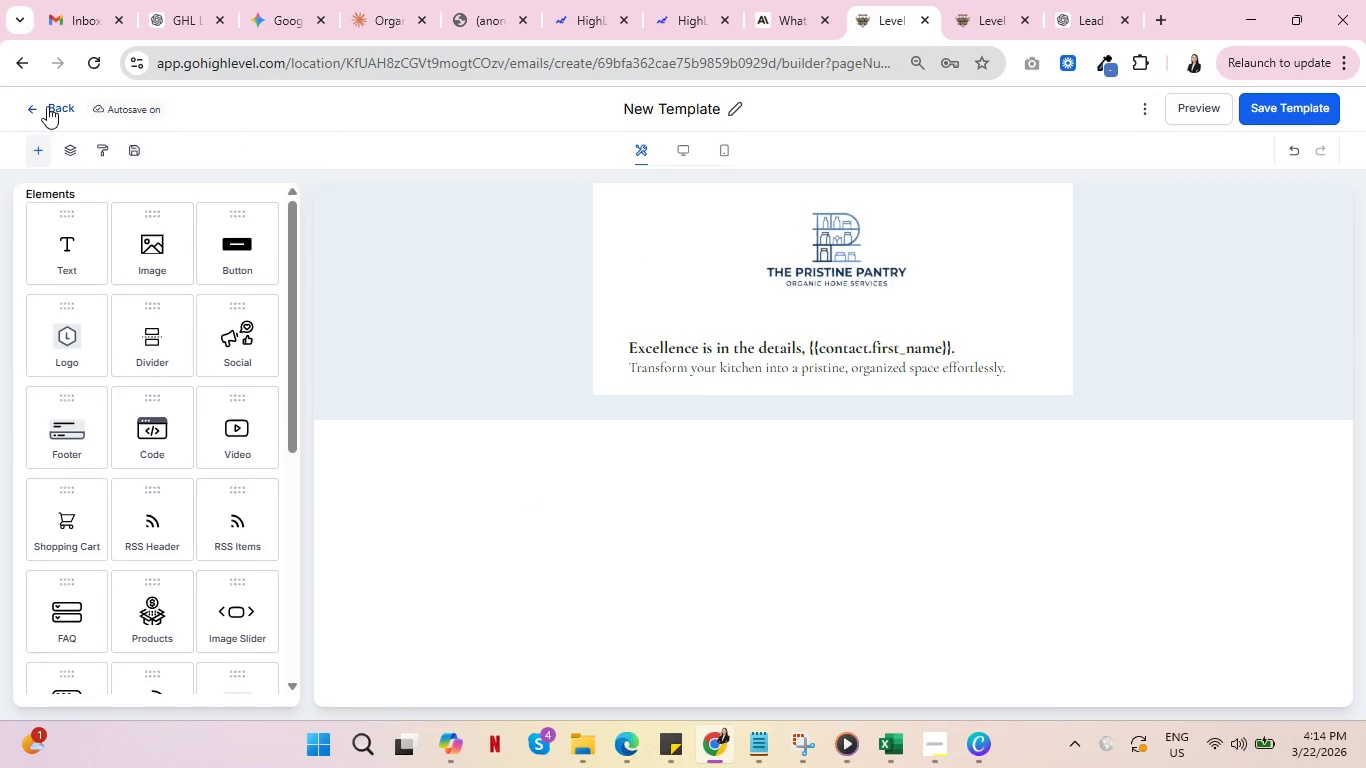 
left_click([47, 106])
 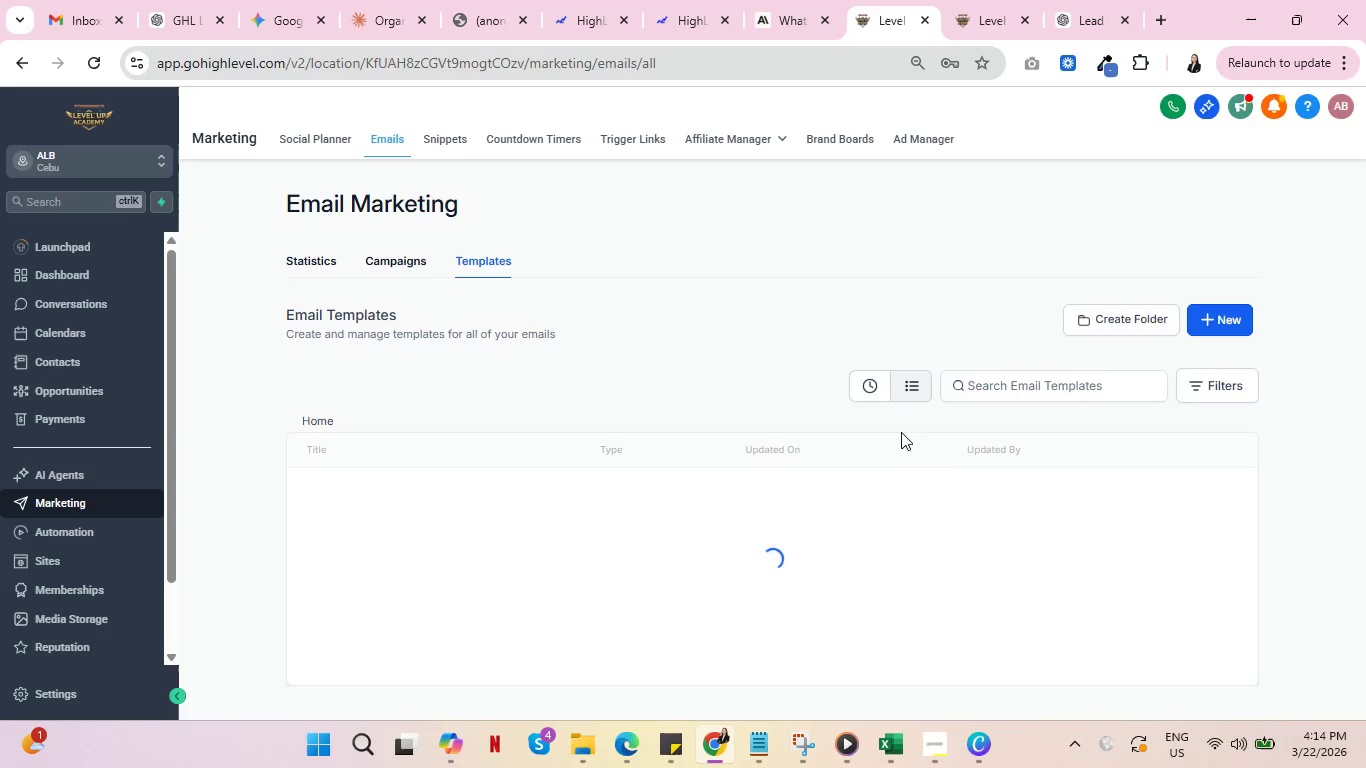 
left_click([1218, 319])
 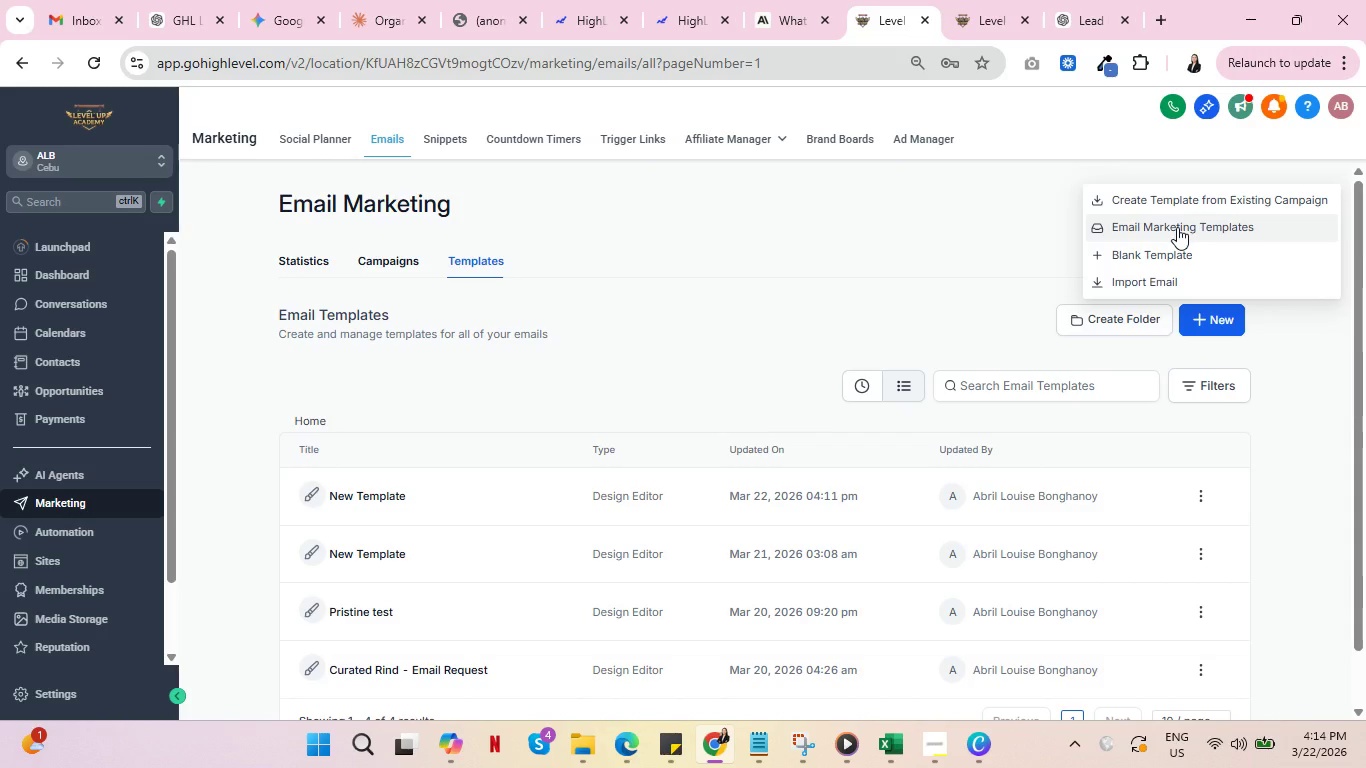 
left_click([1174, 257])
 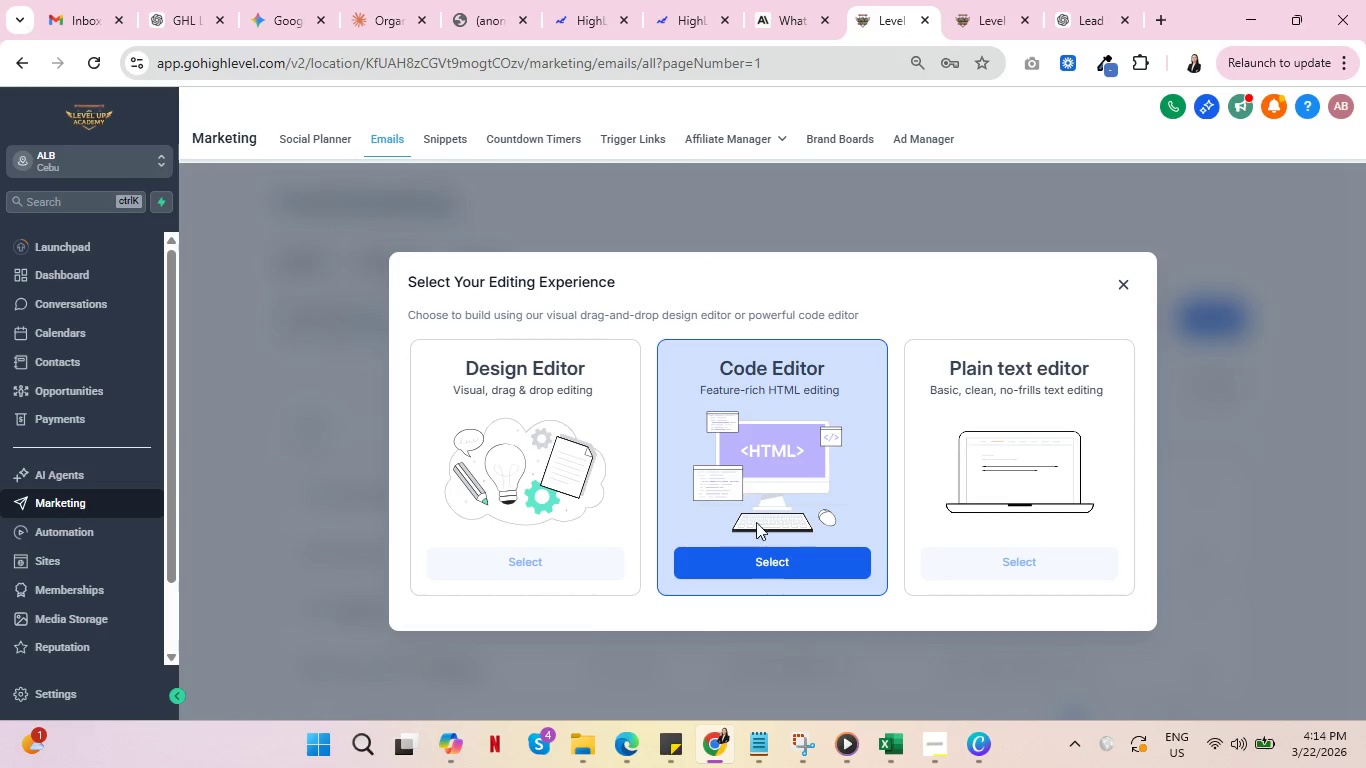 
double_click([786, 571])
 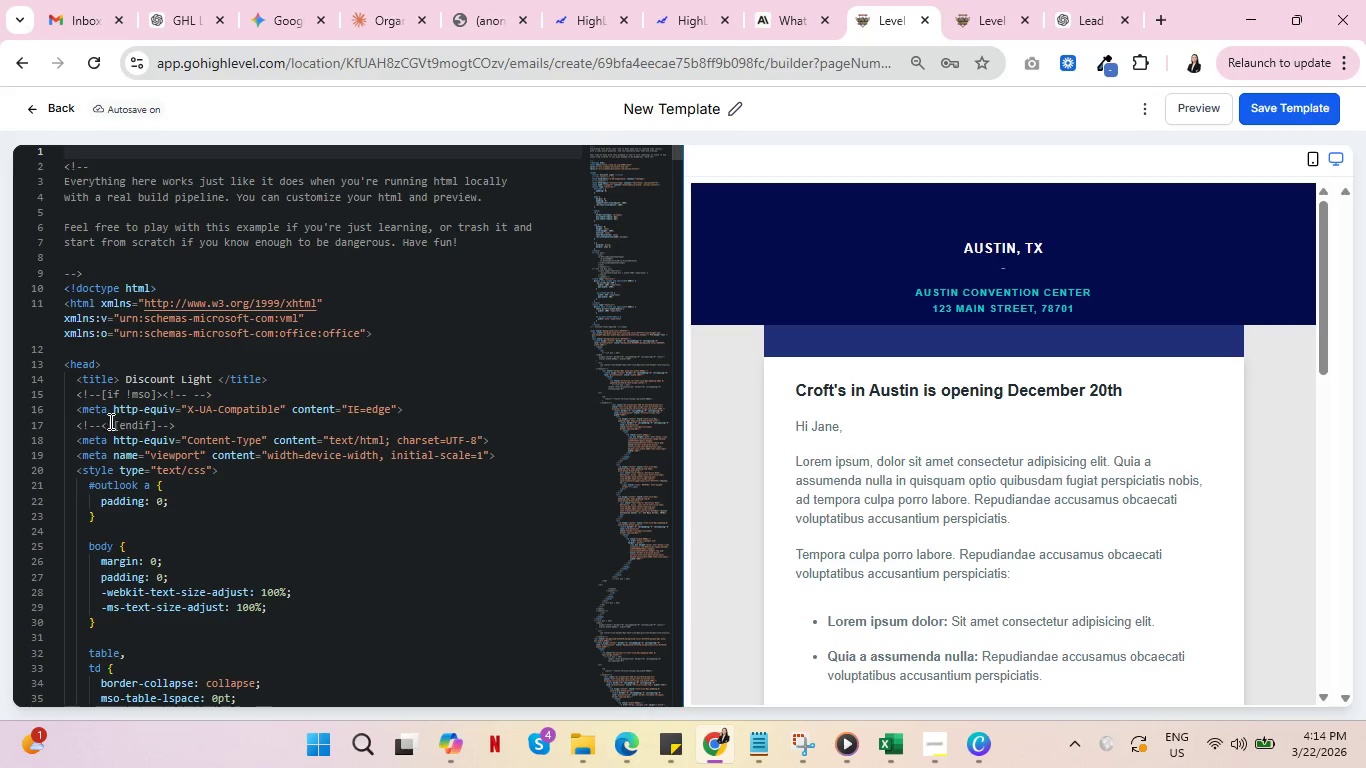 
wait(6.73)
 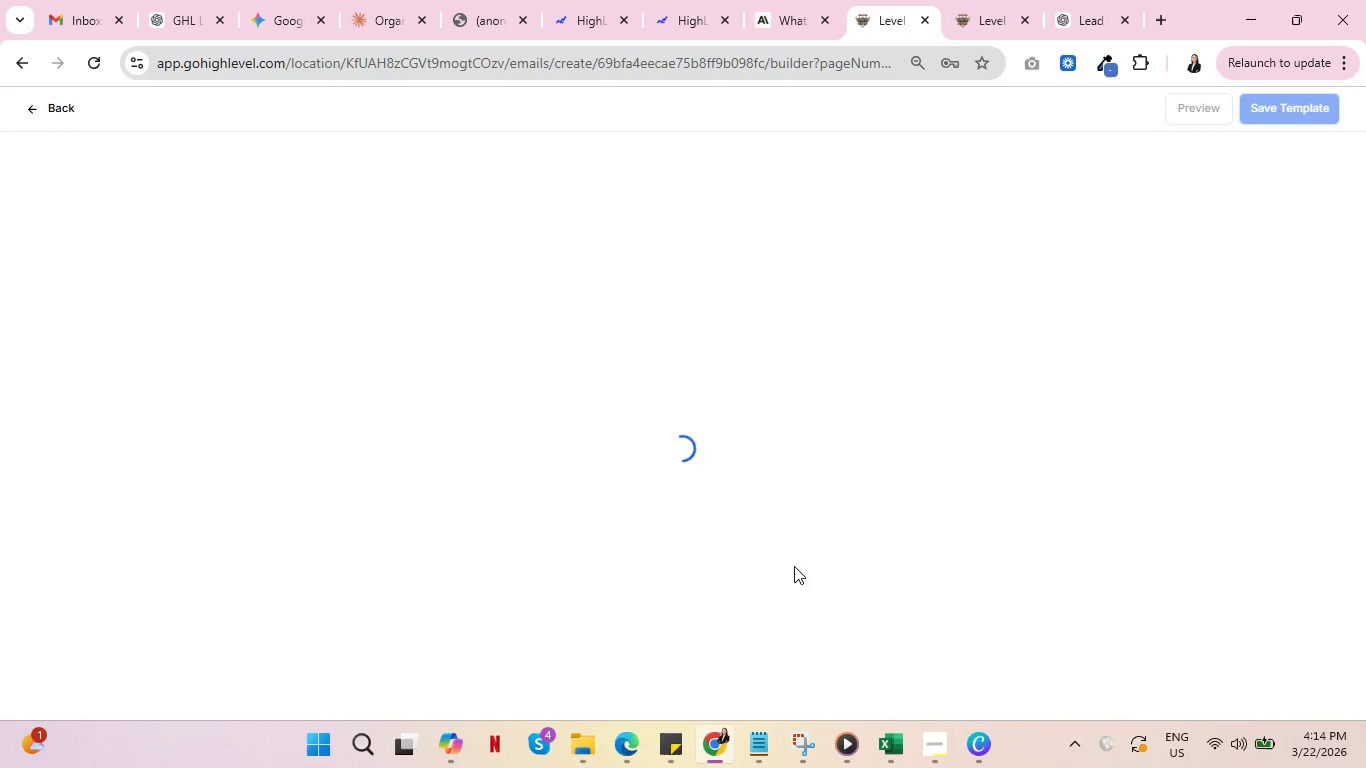 
left_click([64, 287])
 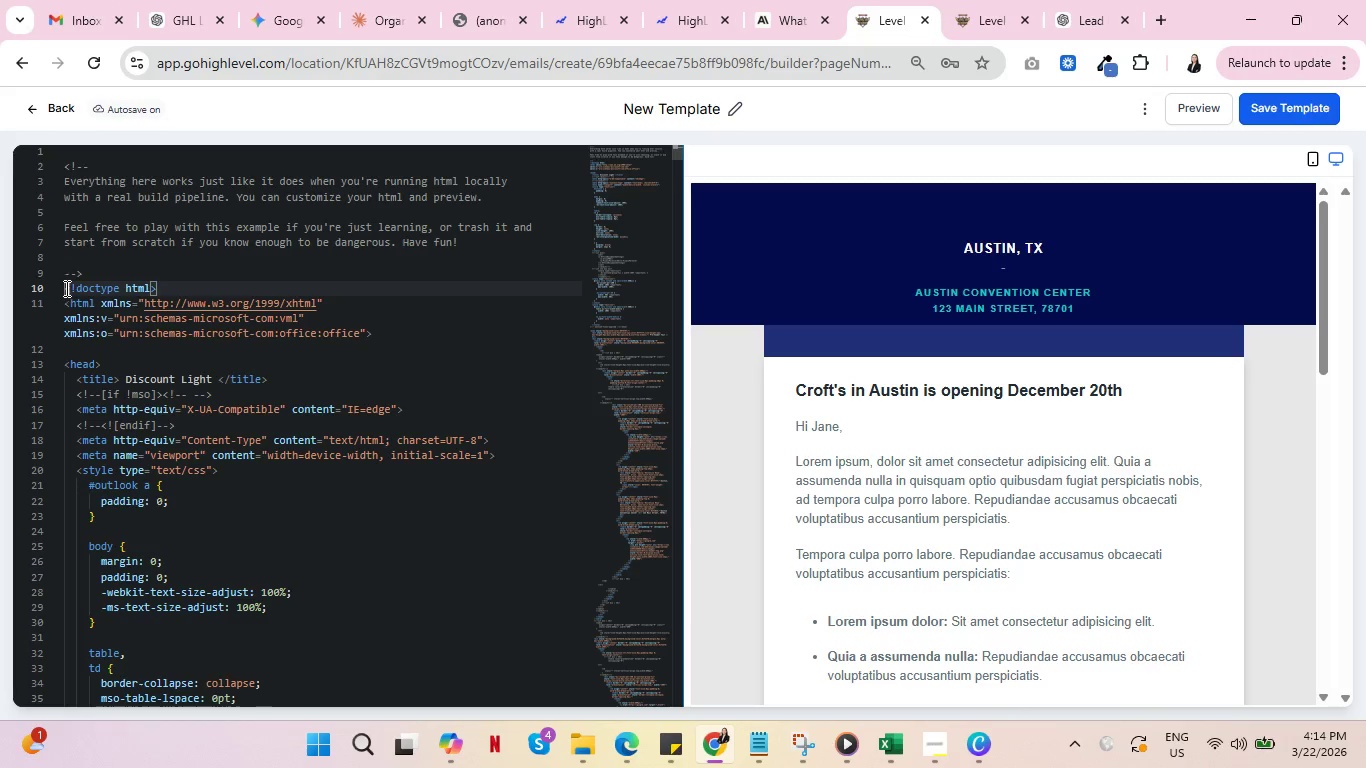 
hold_key(key=ControlLeft, duration=1.5)
 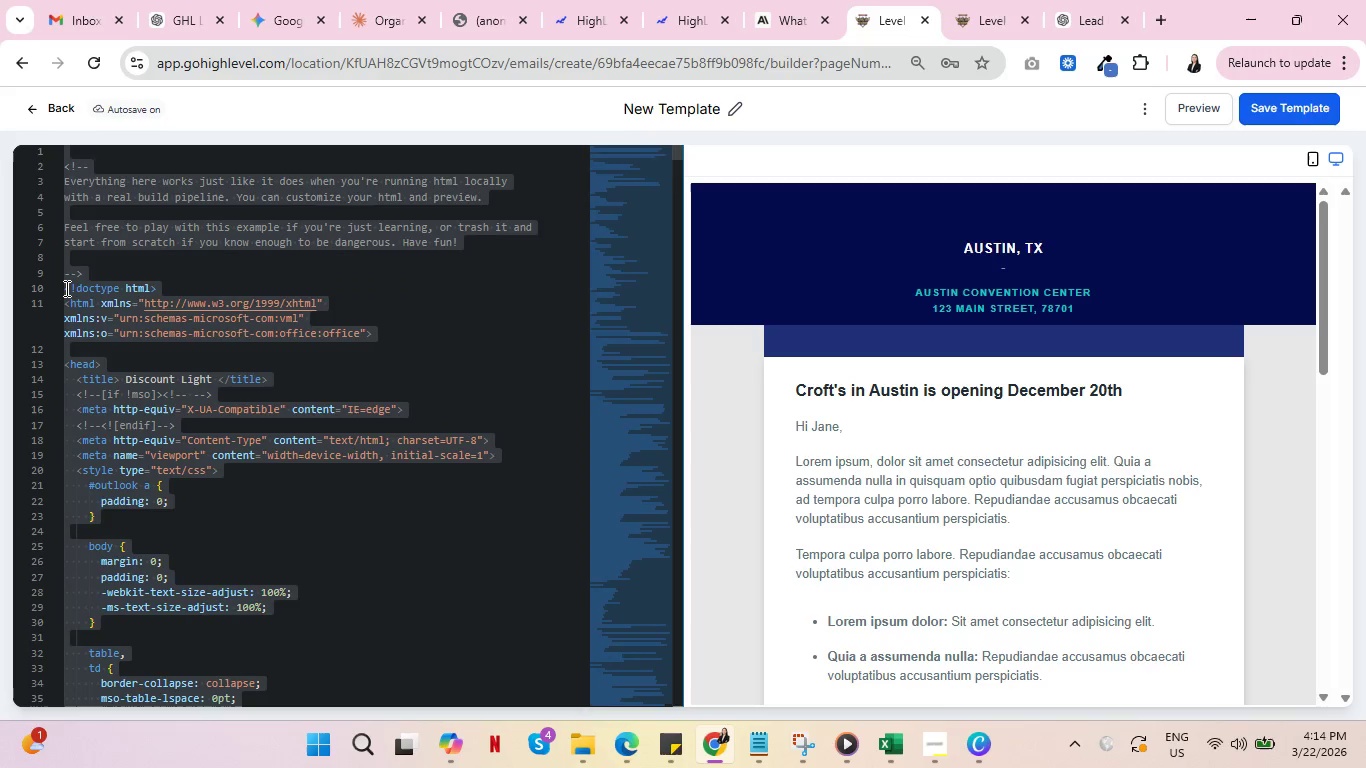 
key(Control+A)
 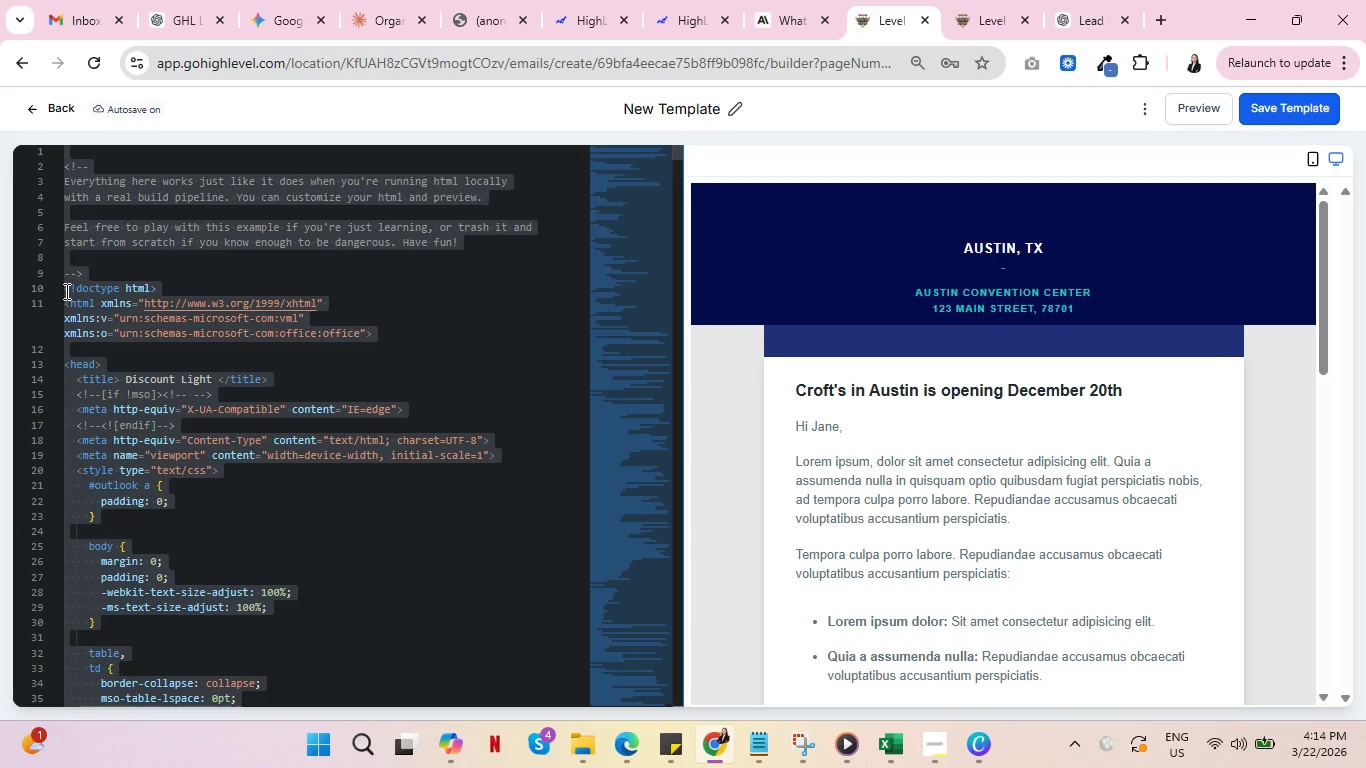 
key(Control+V)
 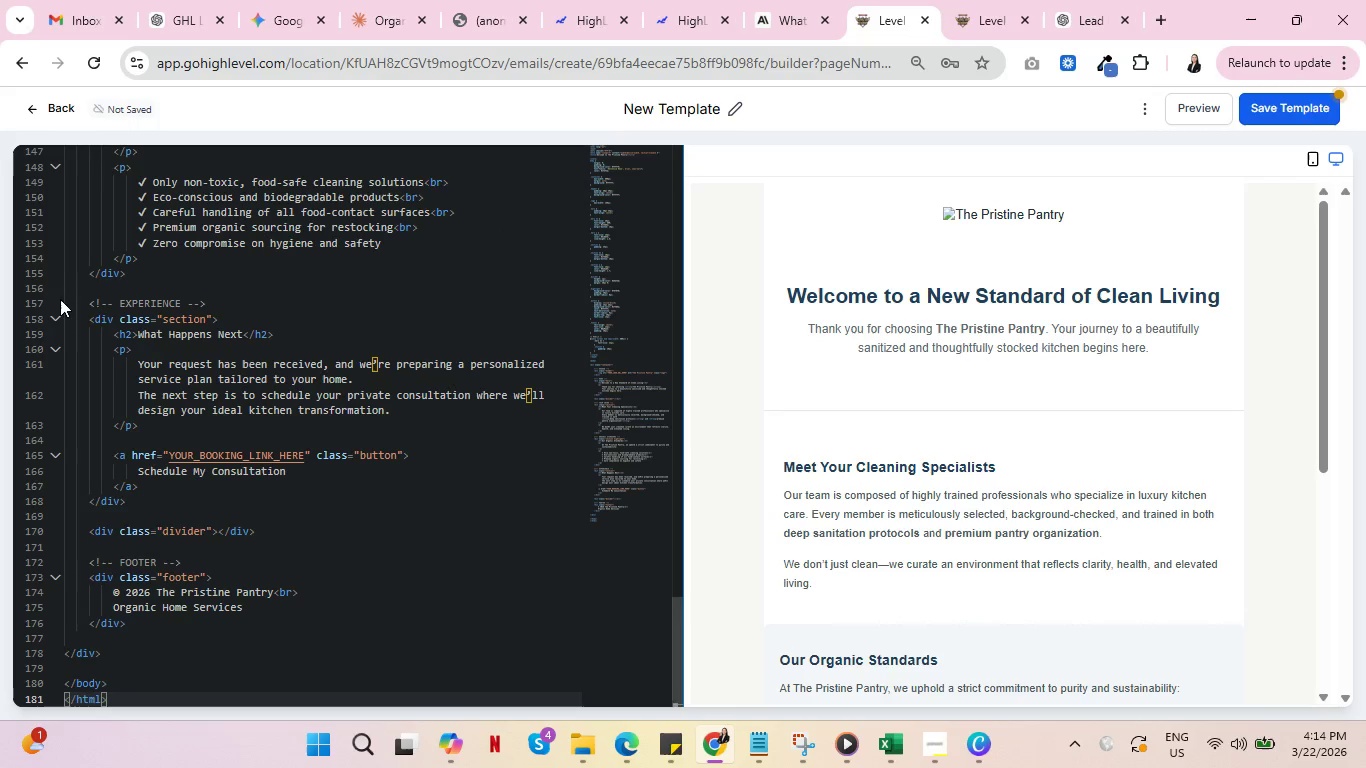 
scroll: coordinate [399, 526], scroll_direction: up, amount: 67.0
 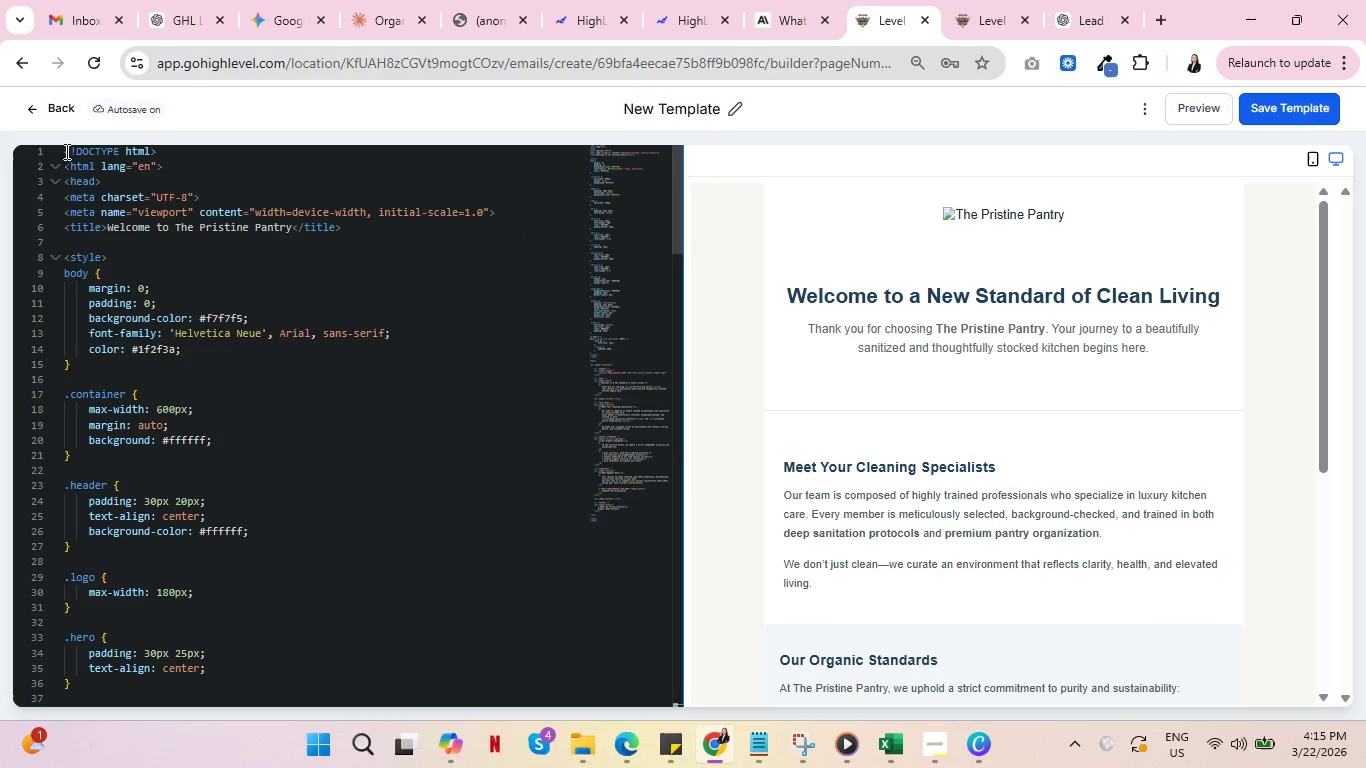 
left_click([65, 151])
 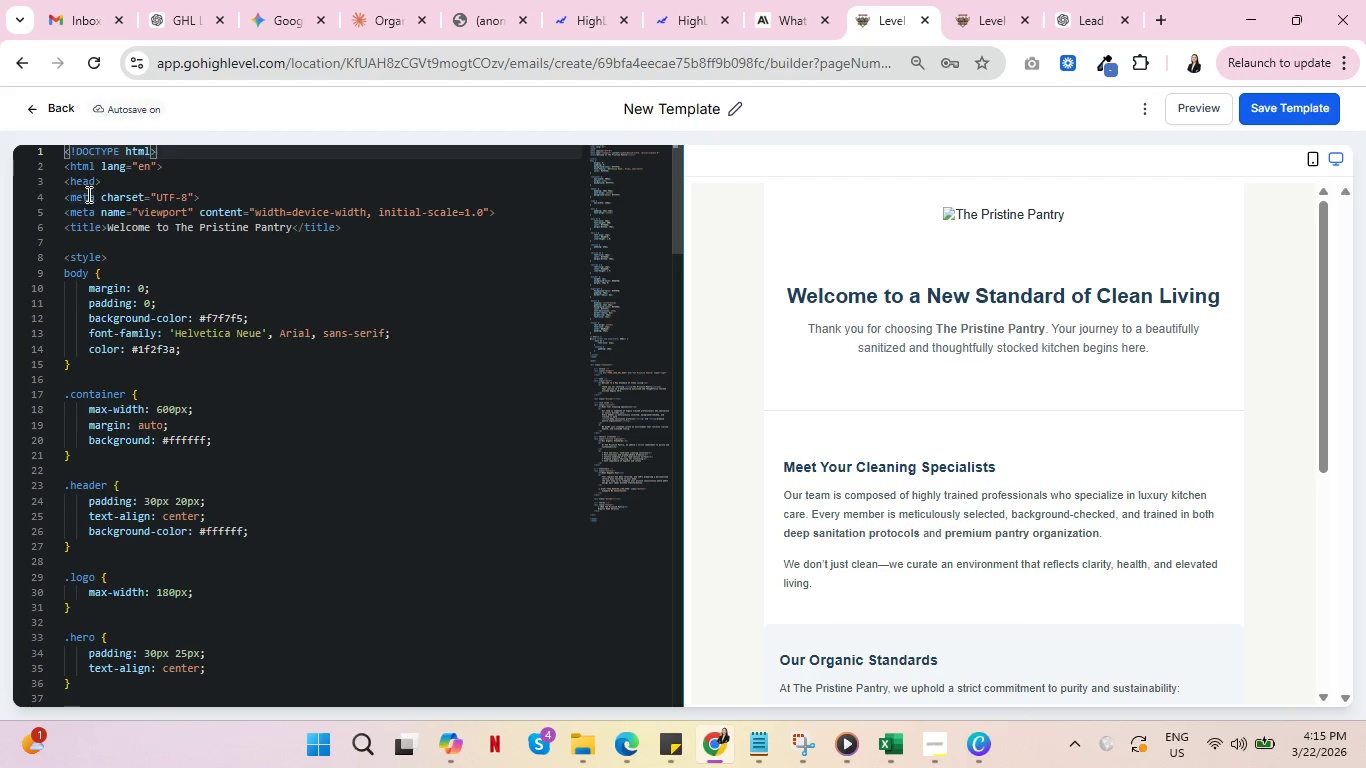 
key(Enter)
 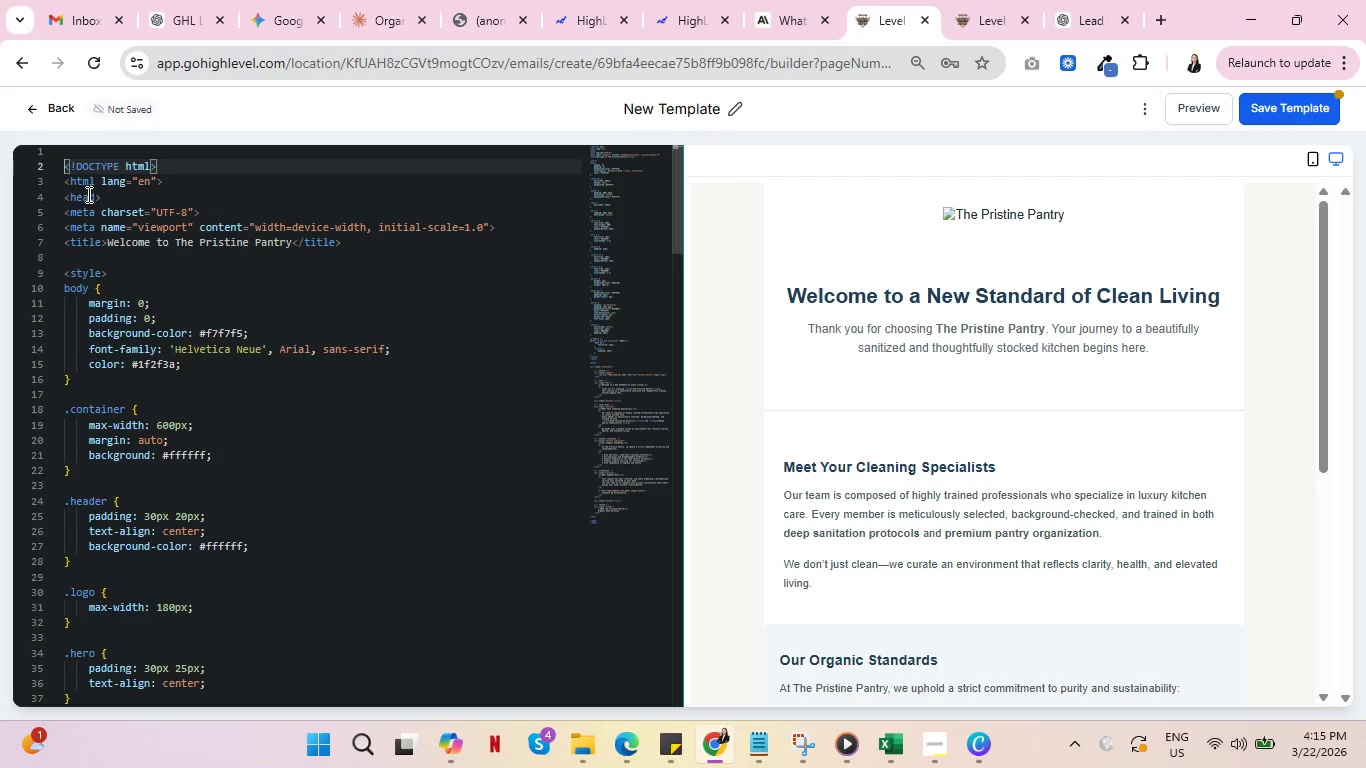 
key(Enter)
 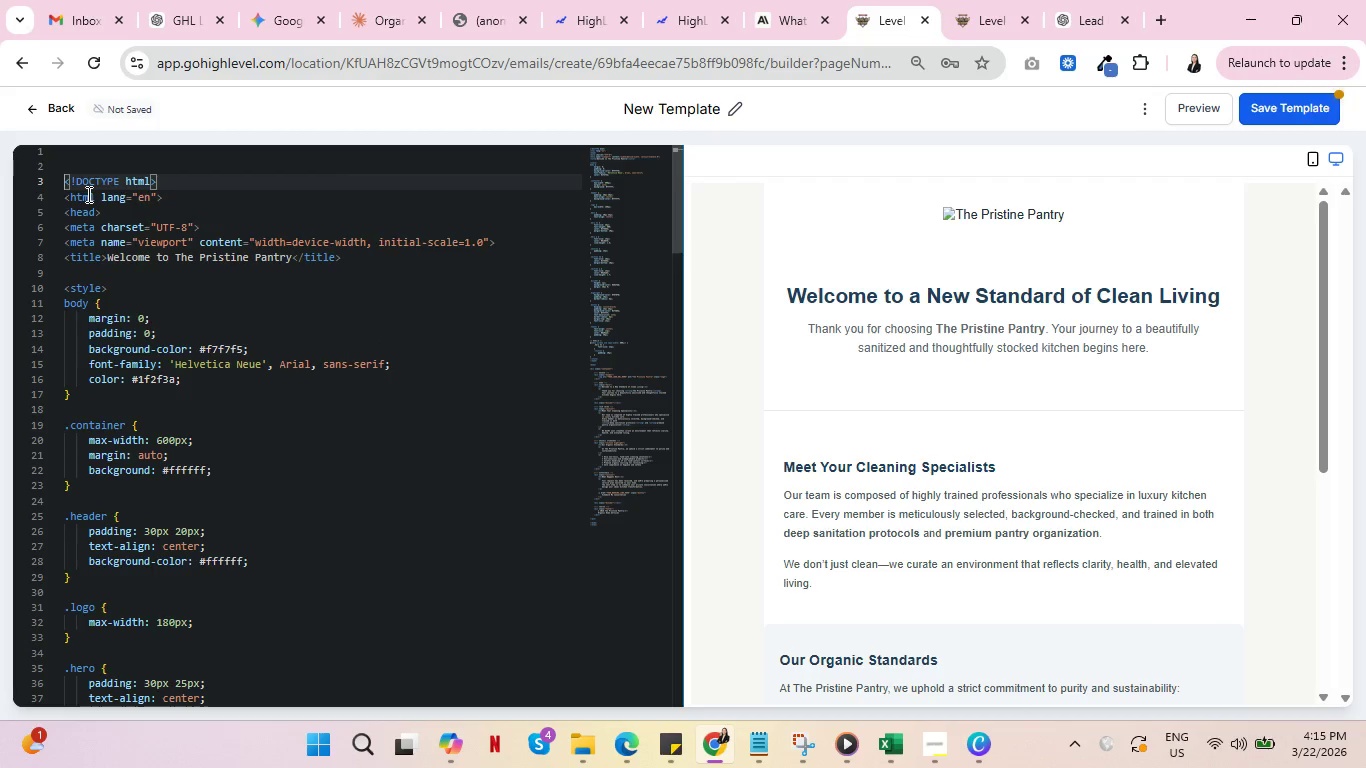 
key(Backspace)
 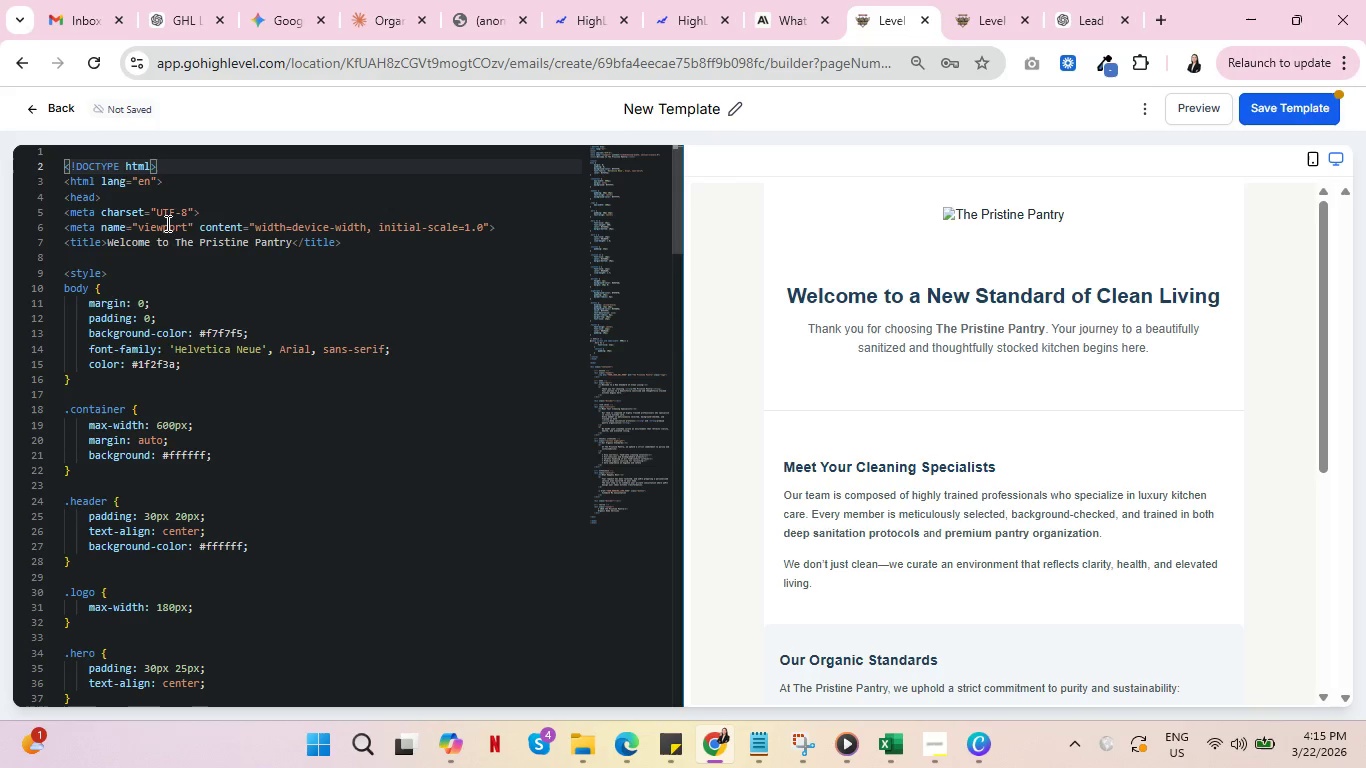 
wait(7.5)
 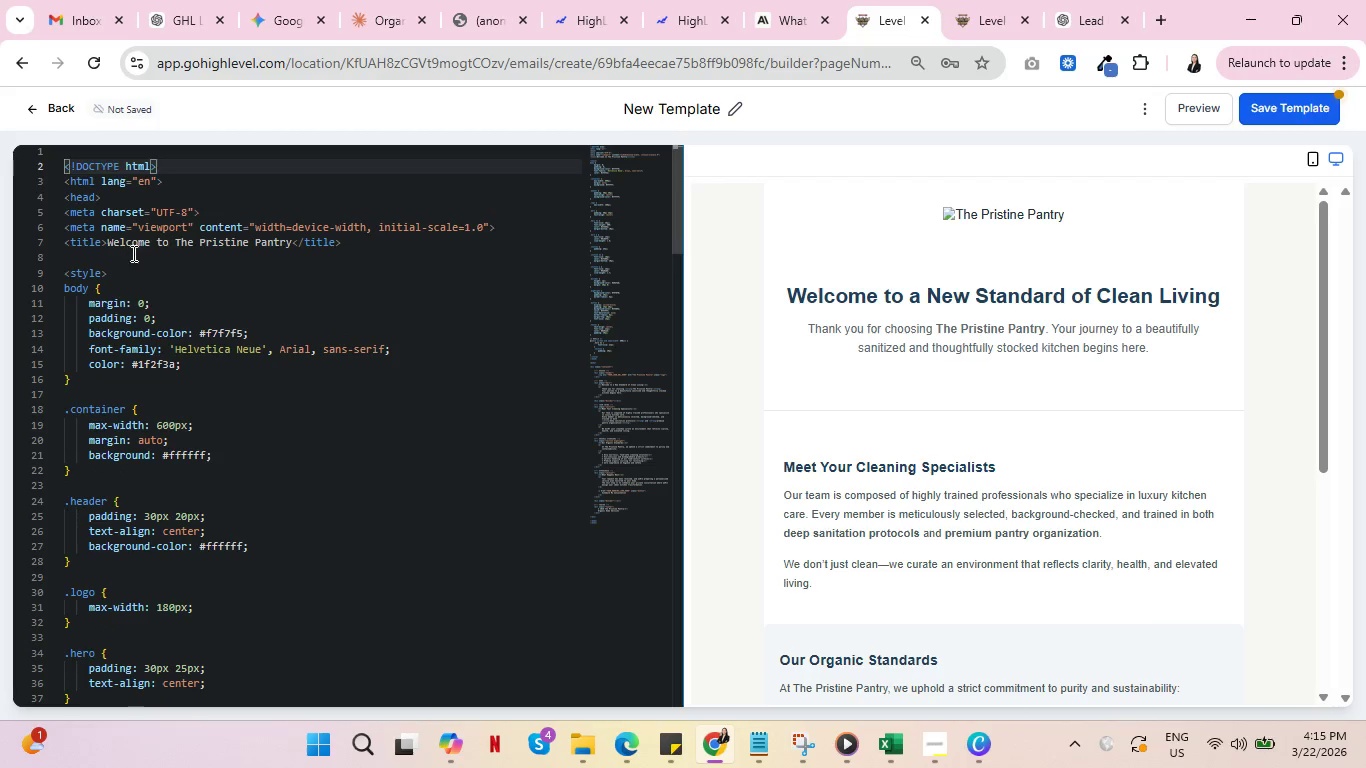 
scroll: coordinate [1182, 376], scroll_direction: down, amount: 7.0
 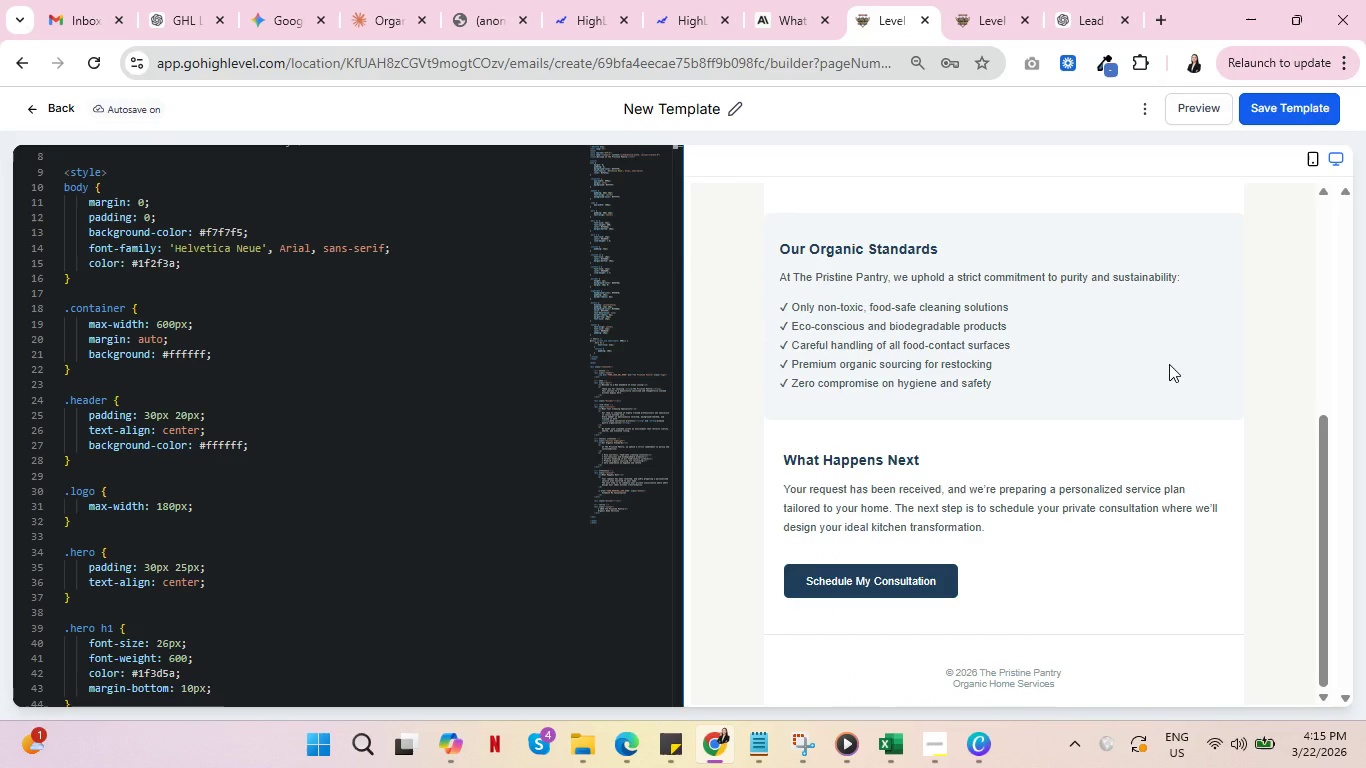 
wait(6.31)
 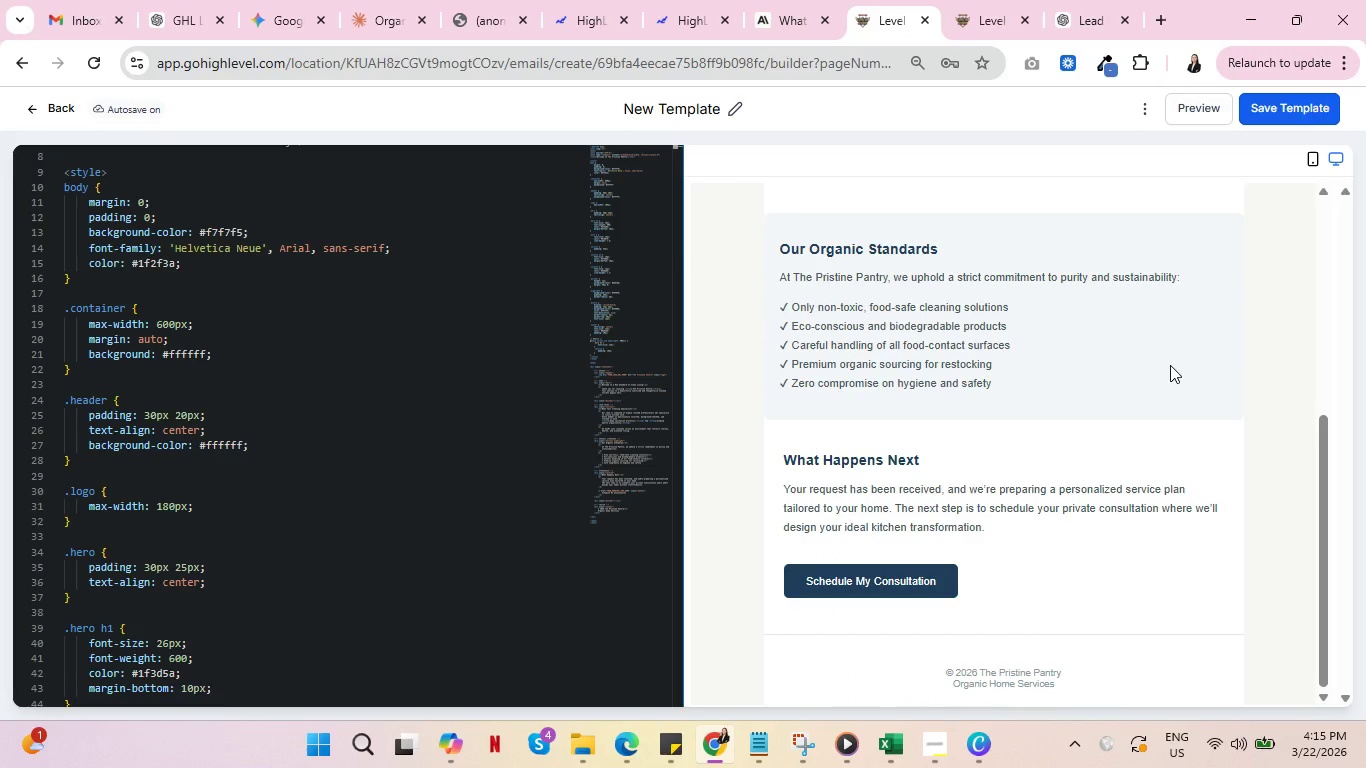 
scroll: coordinate [1168, 364], scroll_direction: up, amount: 6.0
 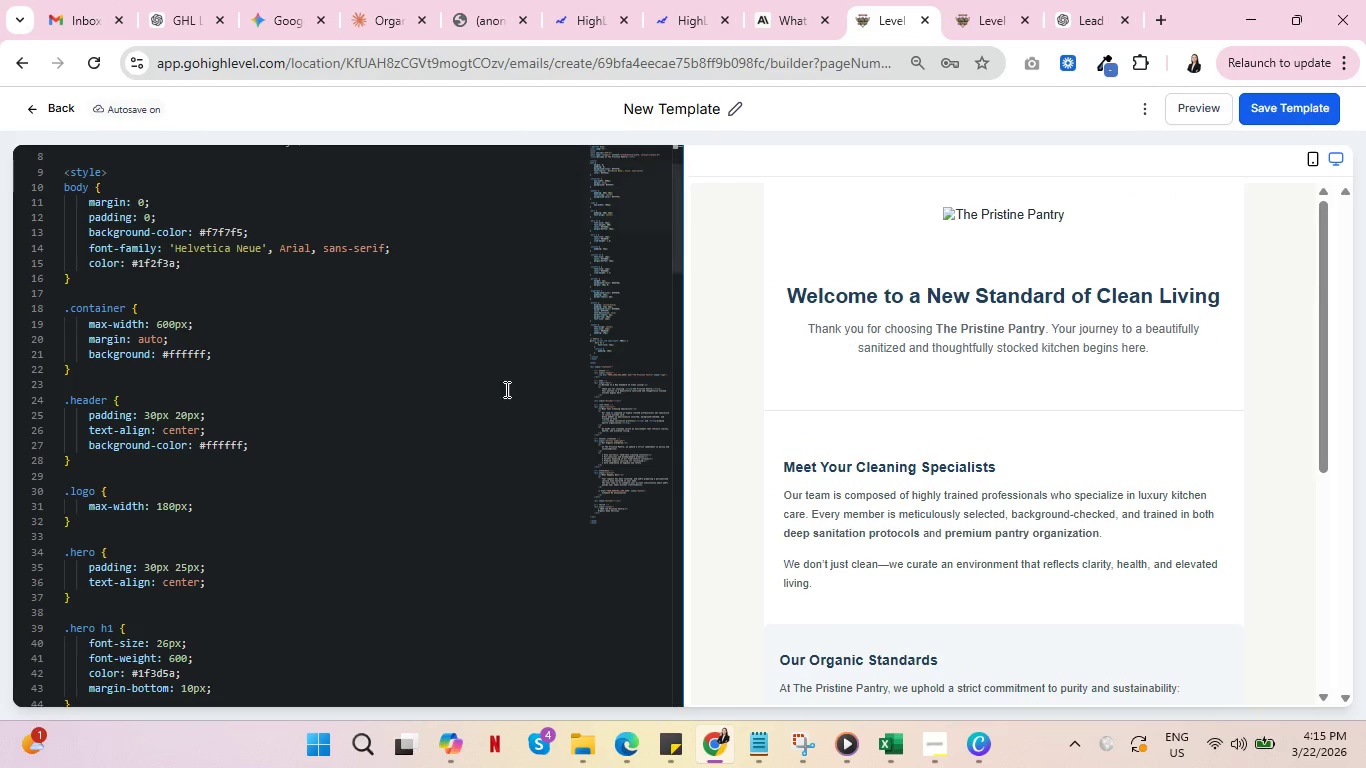 
scroll: coordinate [383, 460], scroll_direction: down, amount: 27.0
 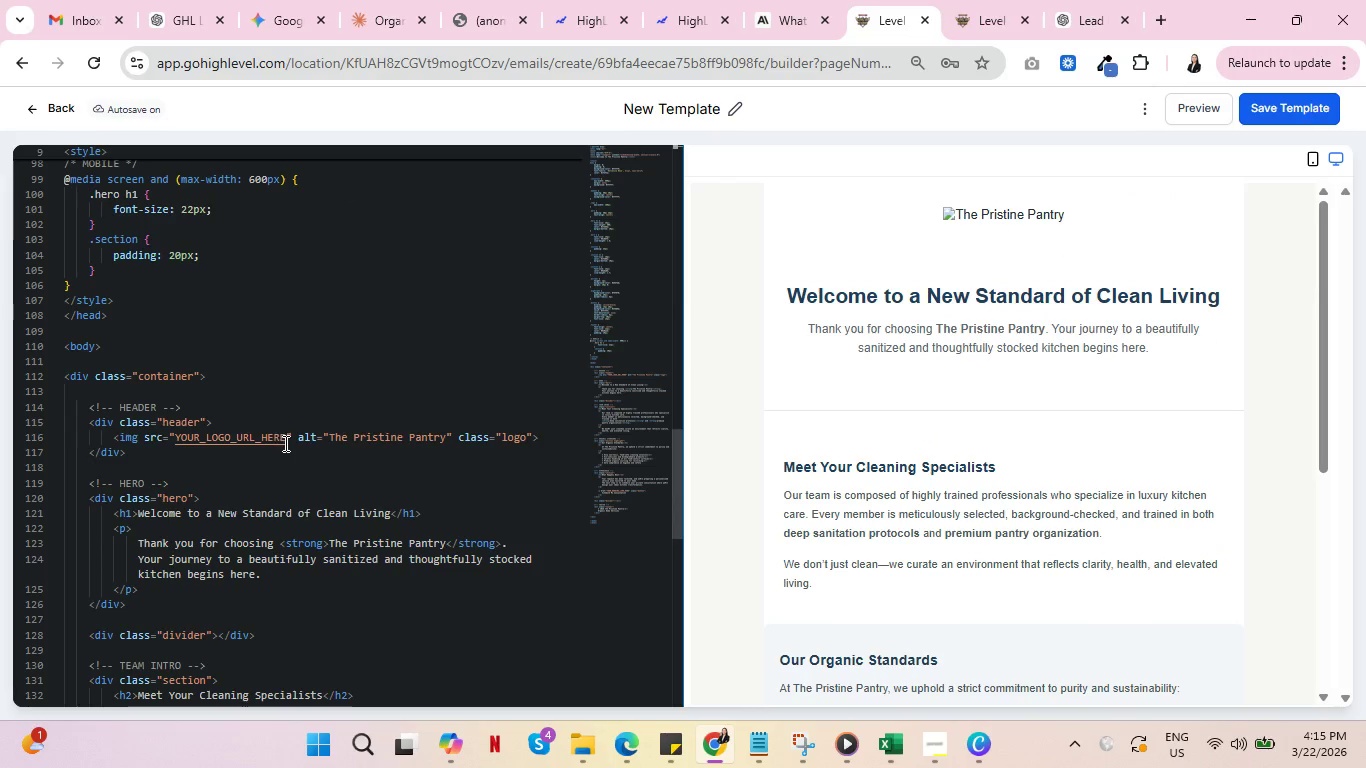 
left_click_drag(start_coordinate=[284, 443], to_coordinate=[176, 439])
 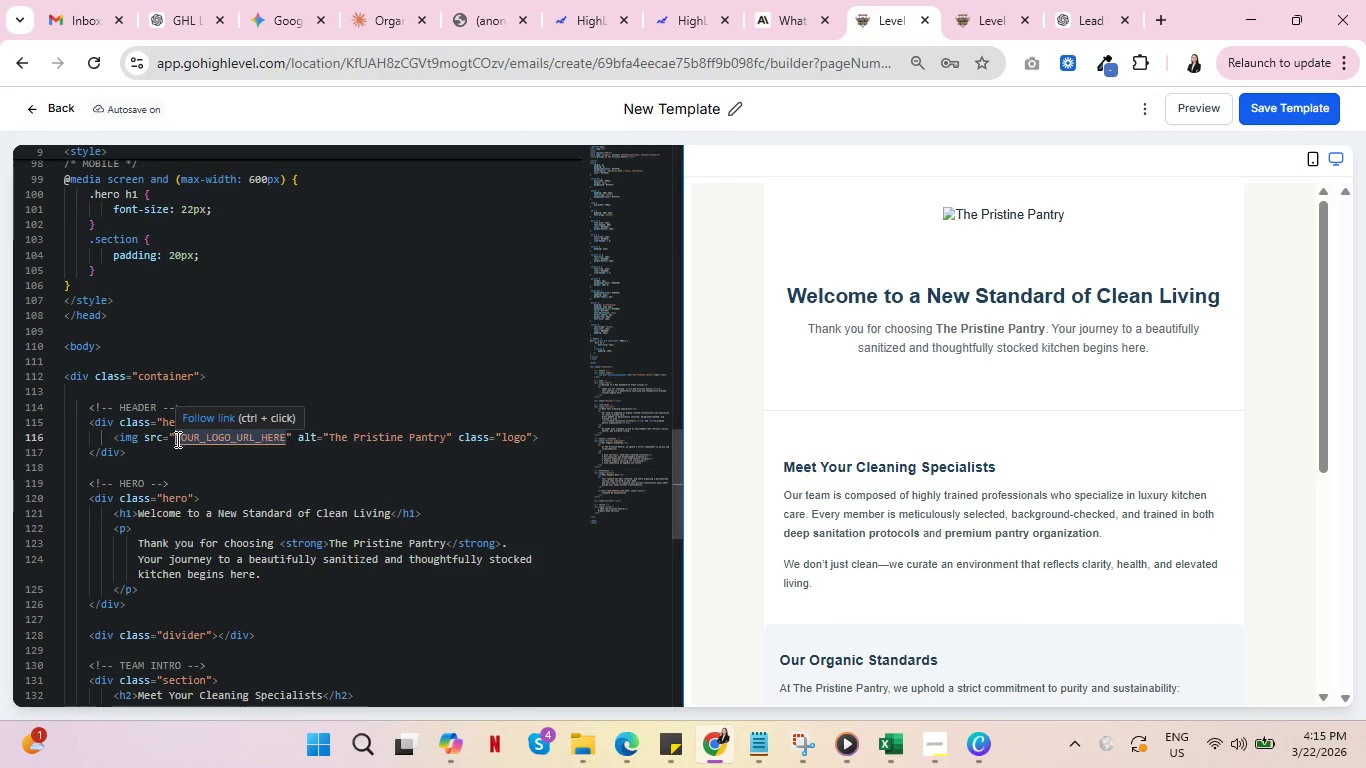 
key(Backspace)
 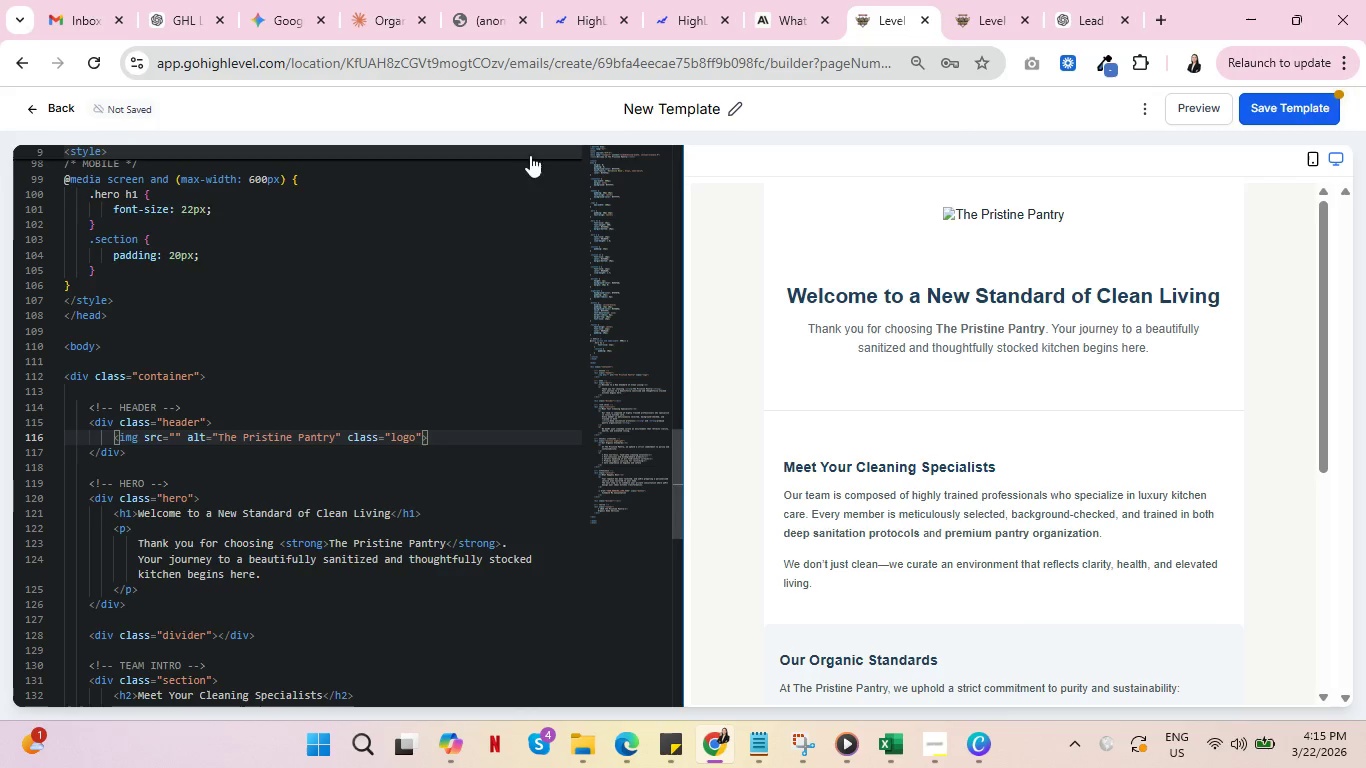 
key(Control+Z)
 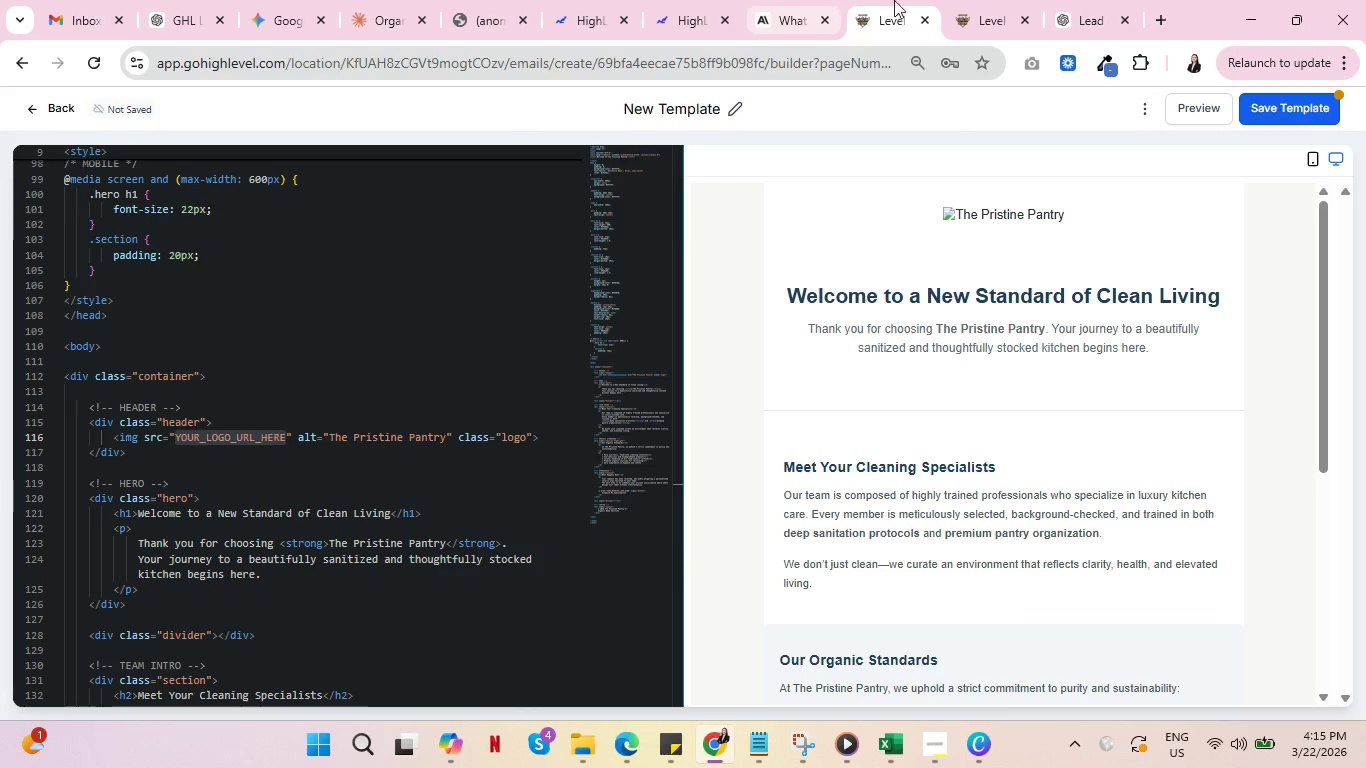 
left_click([963, 1])
 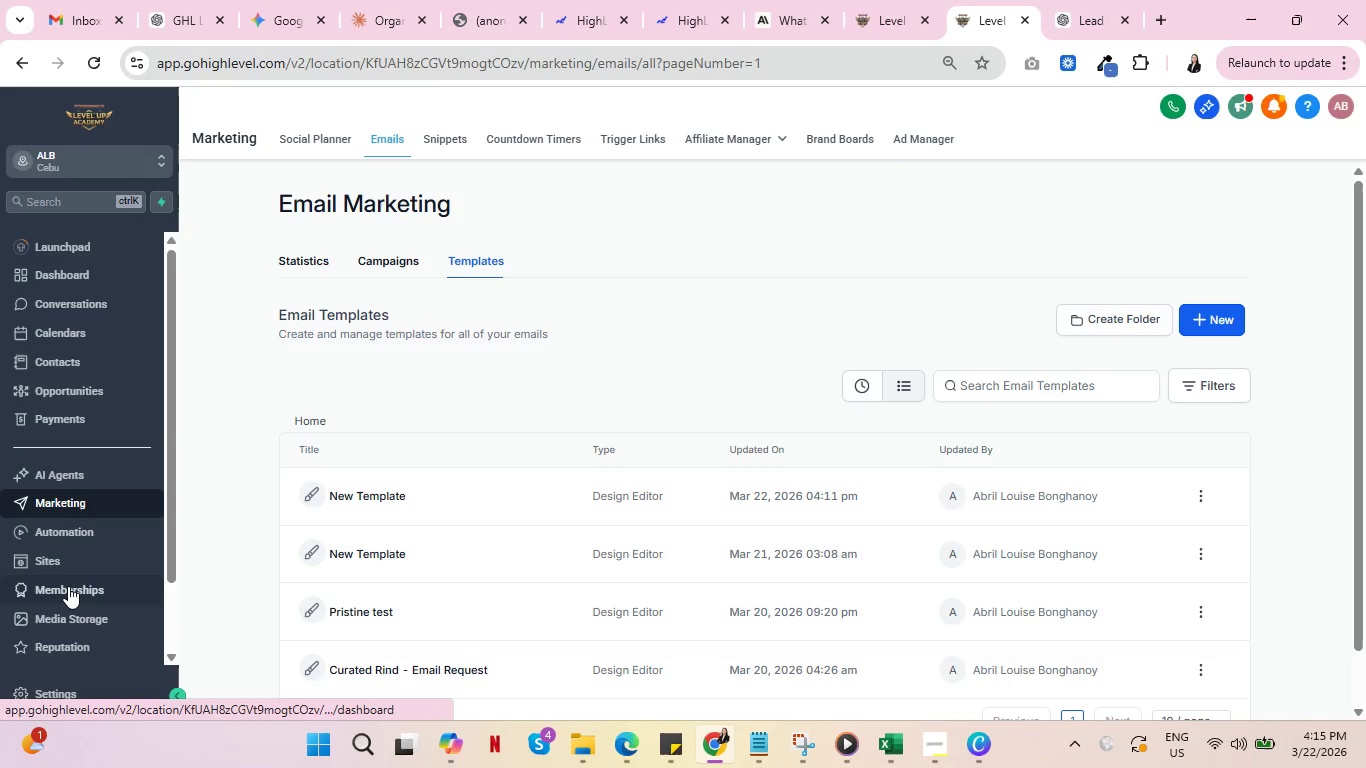 
scroll: coordinate [43, 402], scroll_direction: down, amount: 4.0
 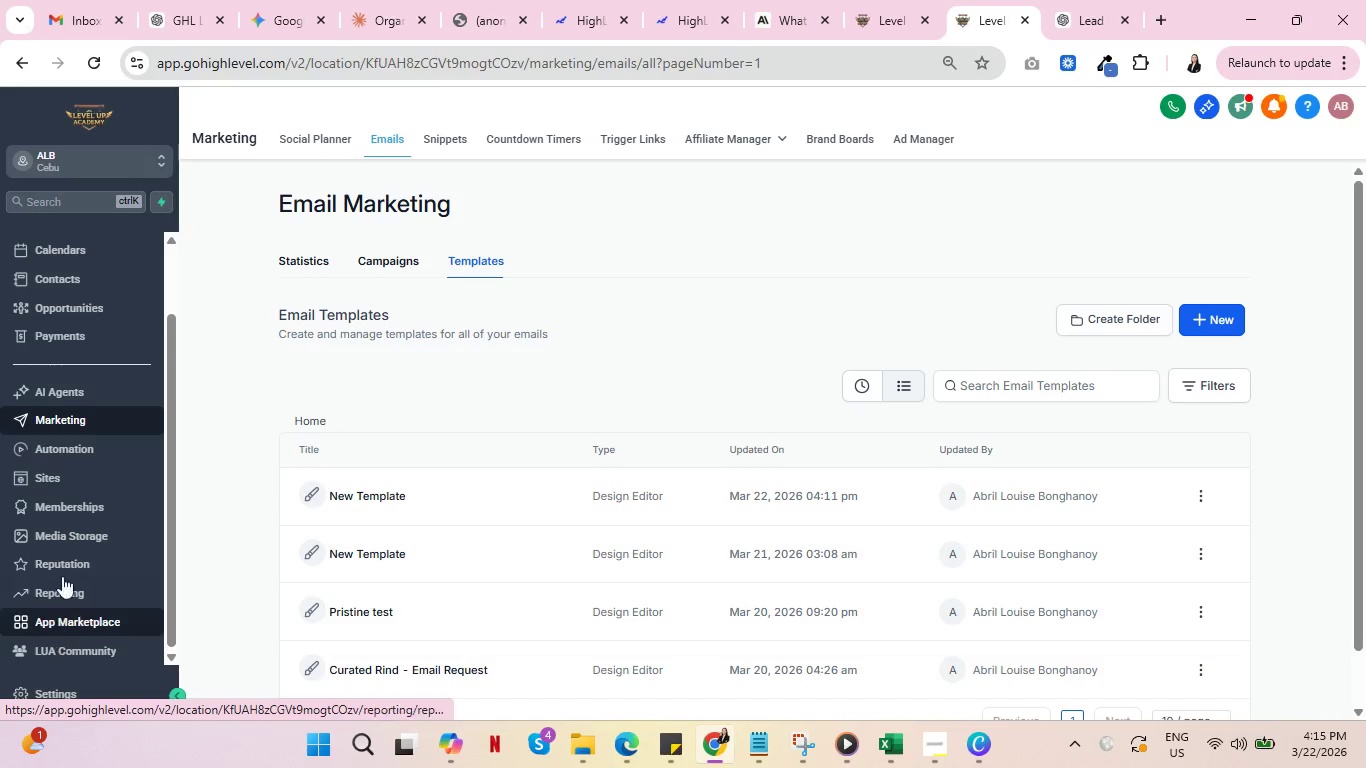 
left_click([60, 530])
 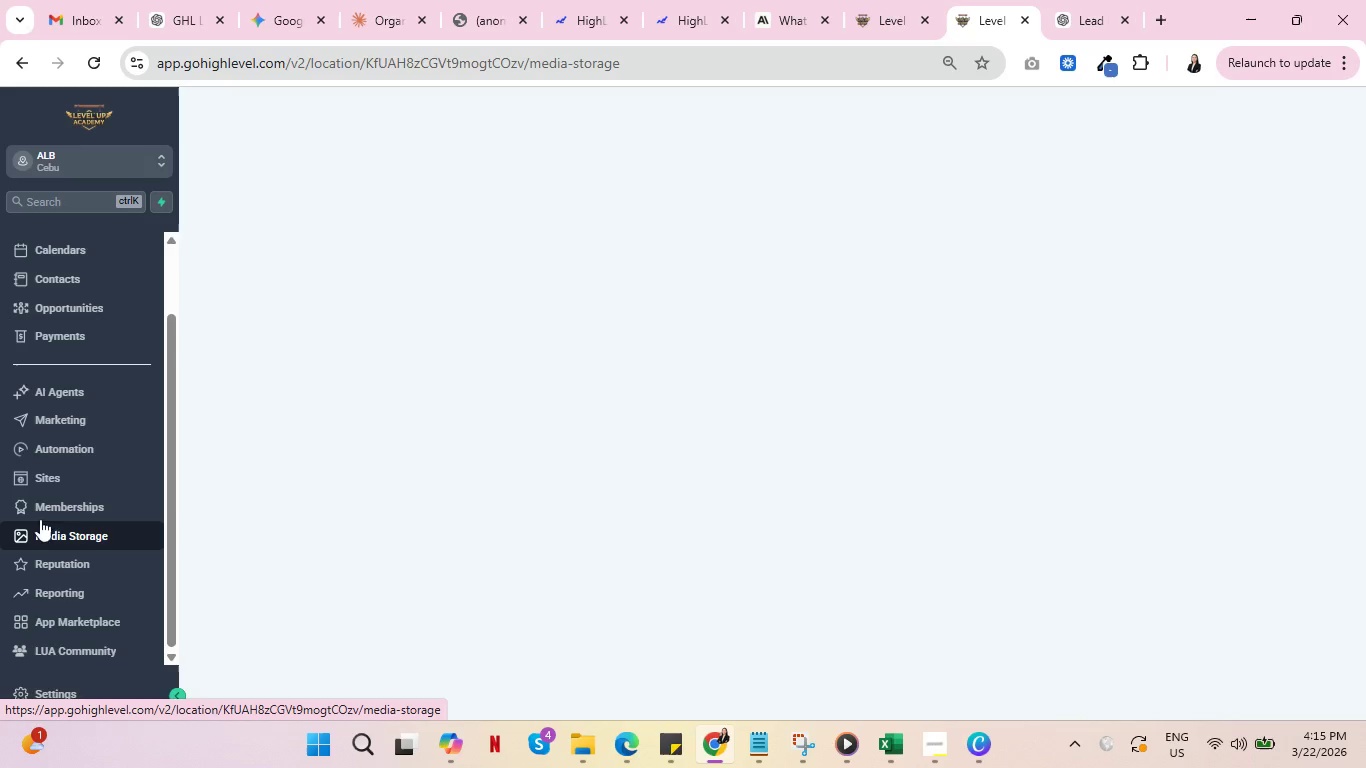 
mouse_move([615, 375])
 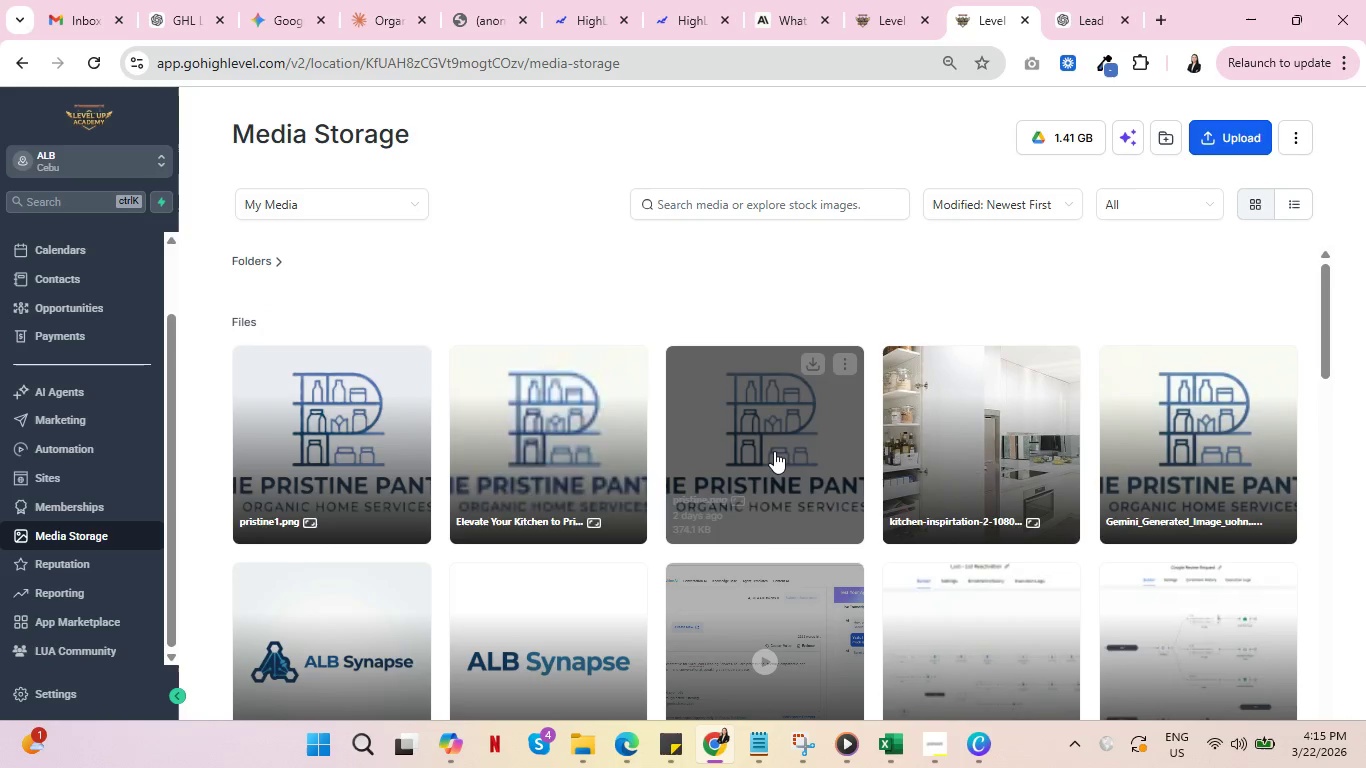 
mouse_move([791, 427])
 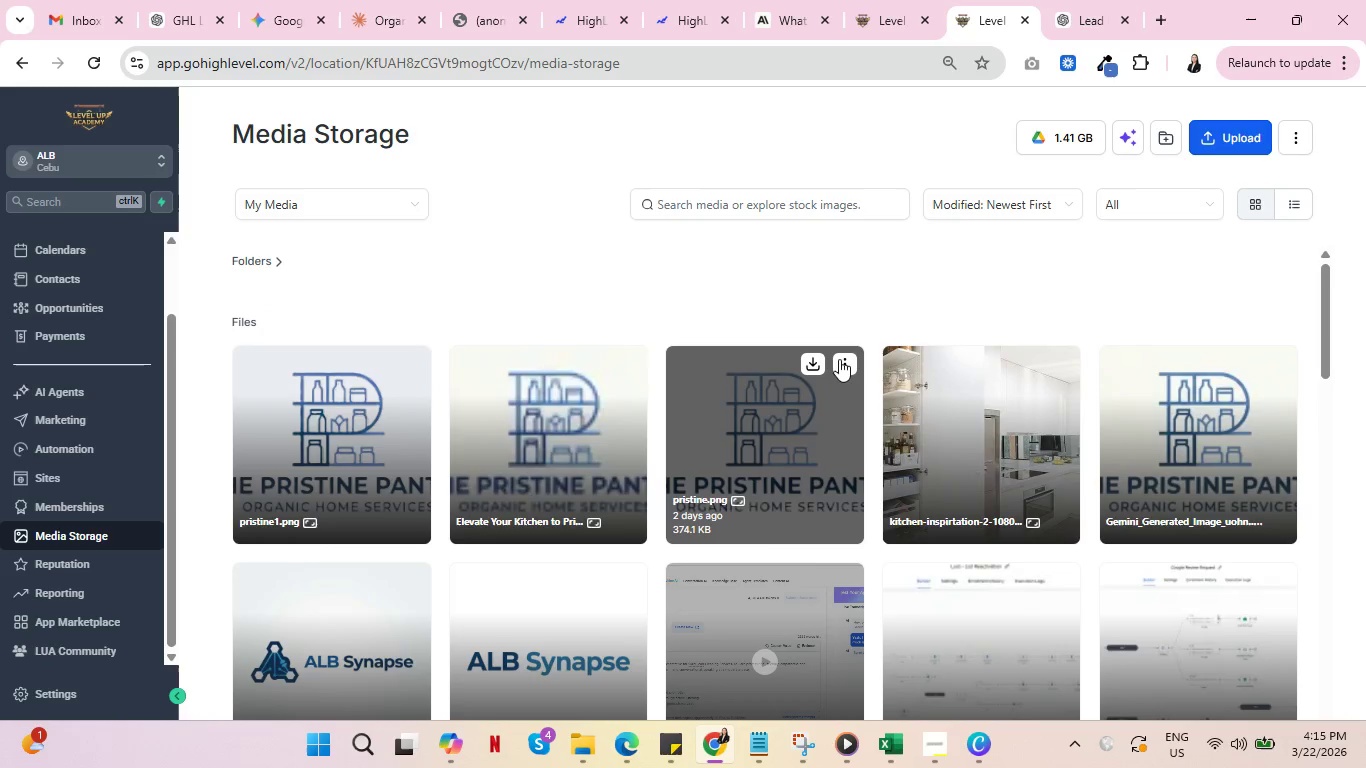 
left_click([839, 359])
 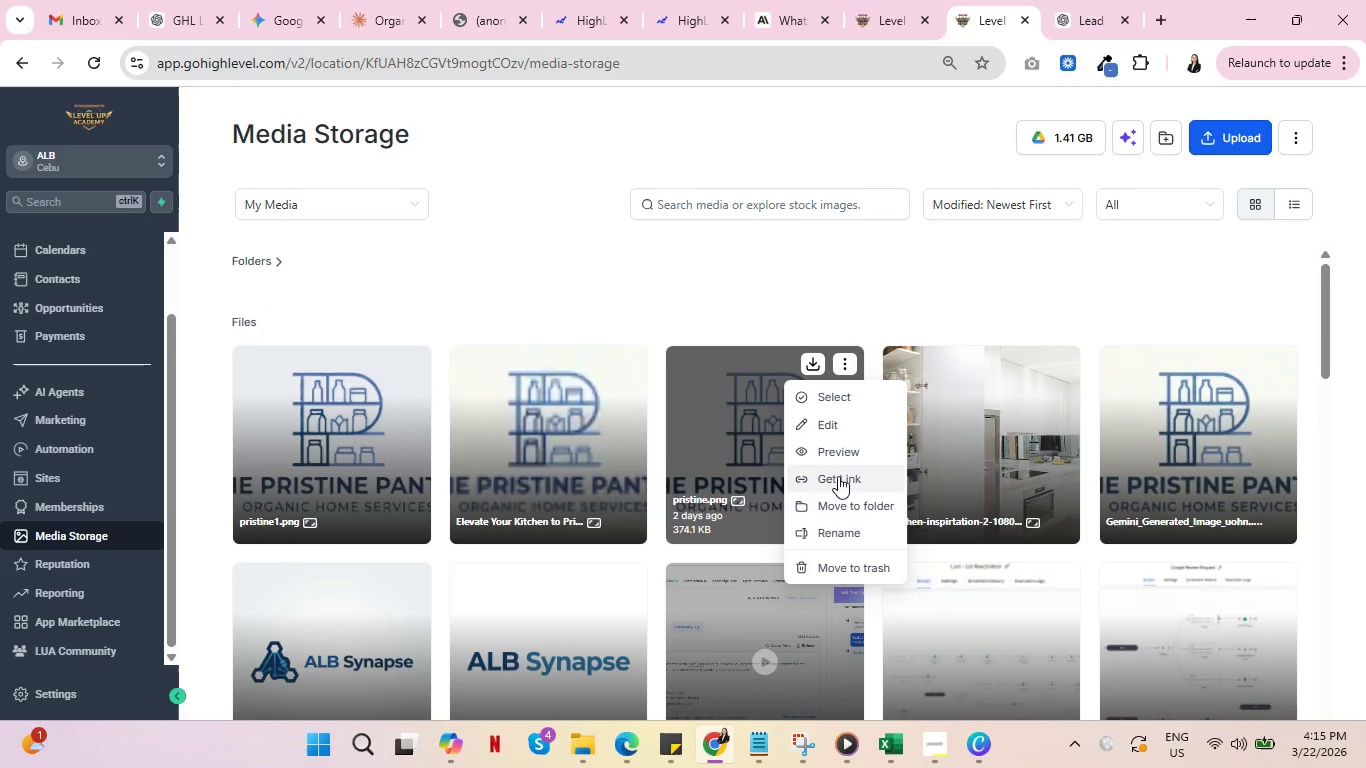 
left_click([838, 476])
 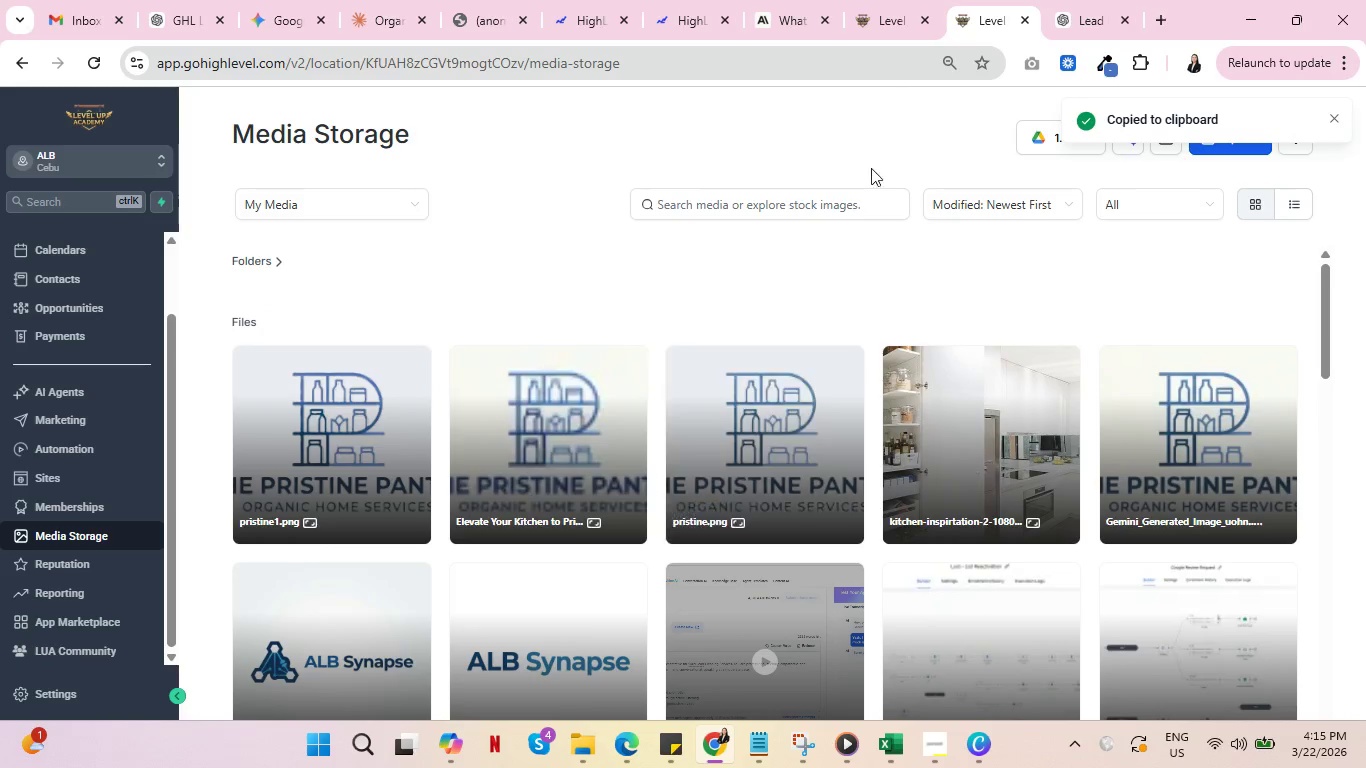 
left_click([889, 0])
 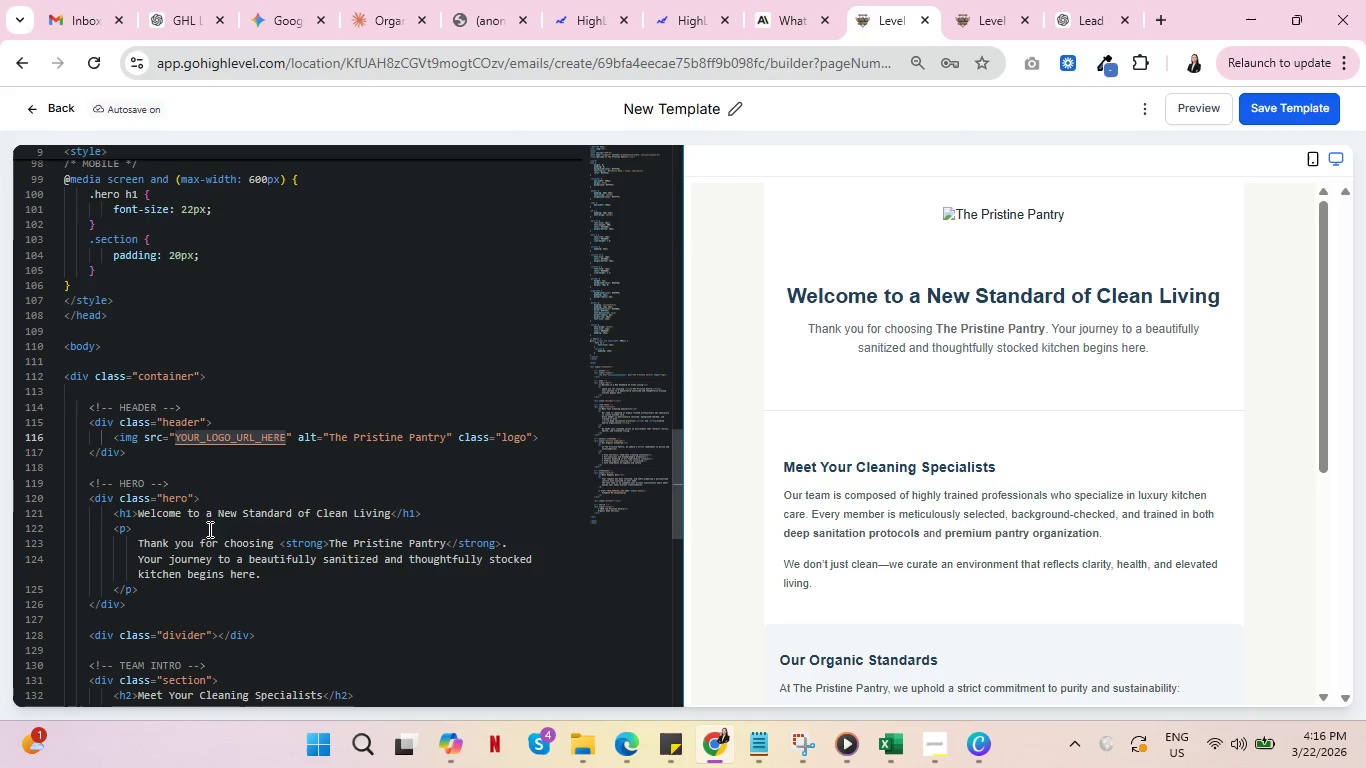 
key(Control+V)
 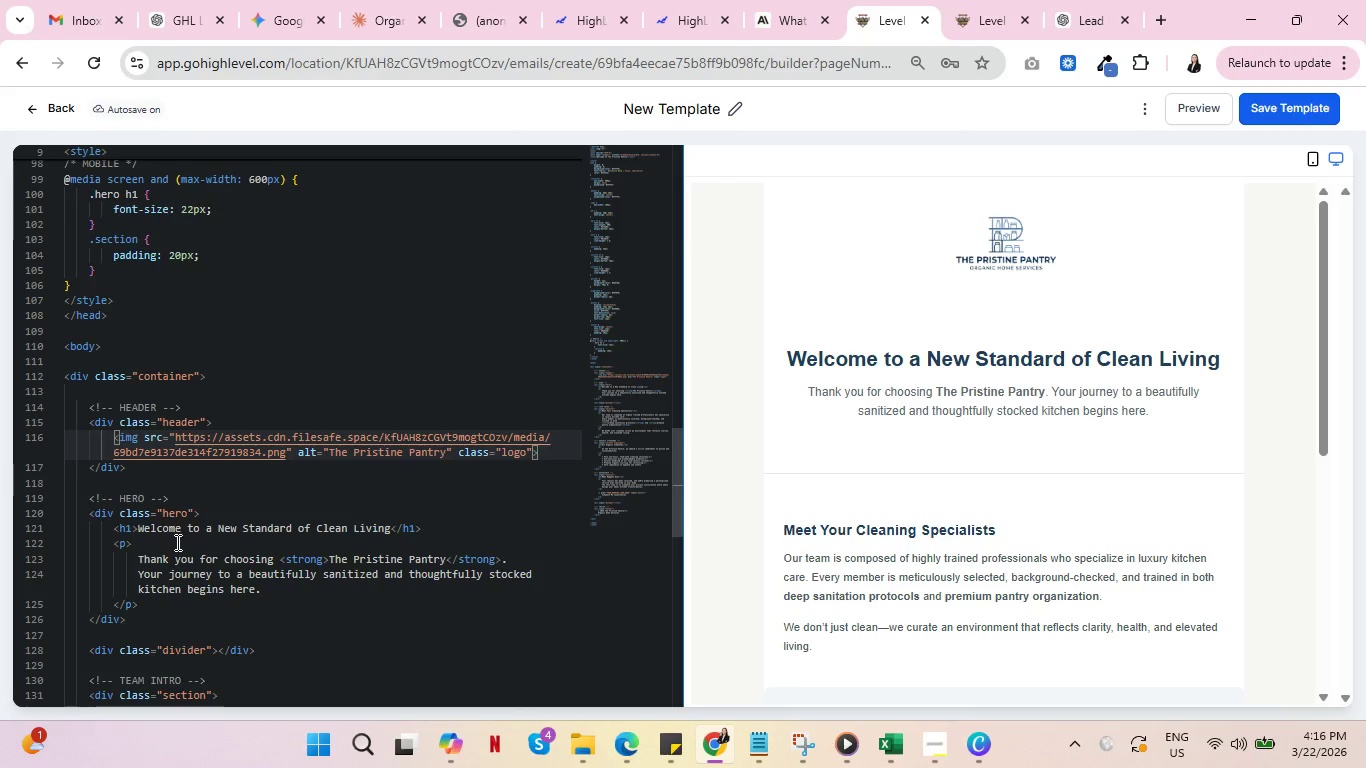 
wait(14.64)
 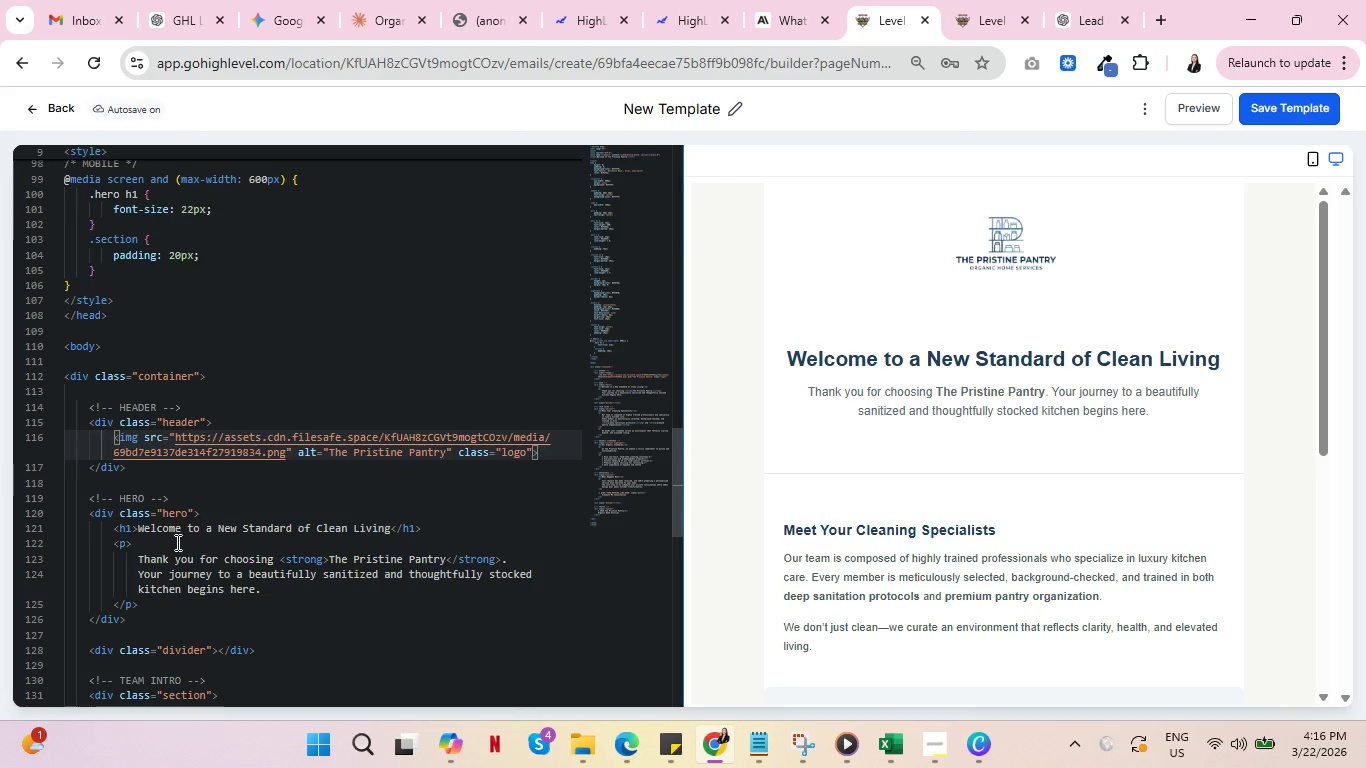 
left_click([309, 485])
 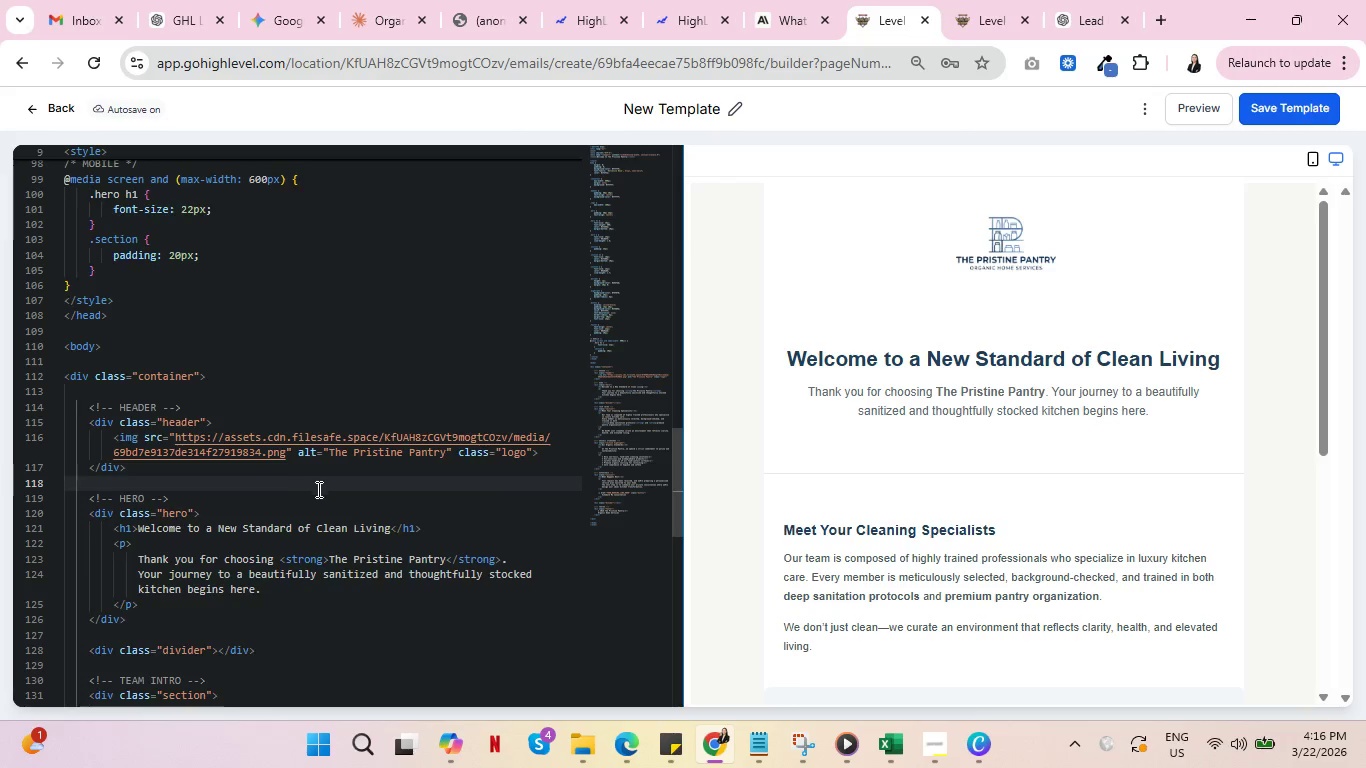 
scroll: coordinate [323, 493], scroll_direction: down, amount: 1.0
 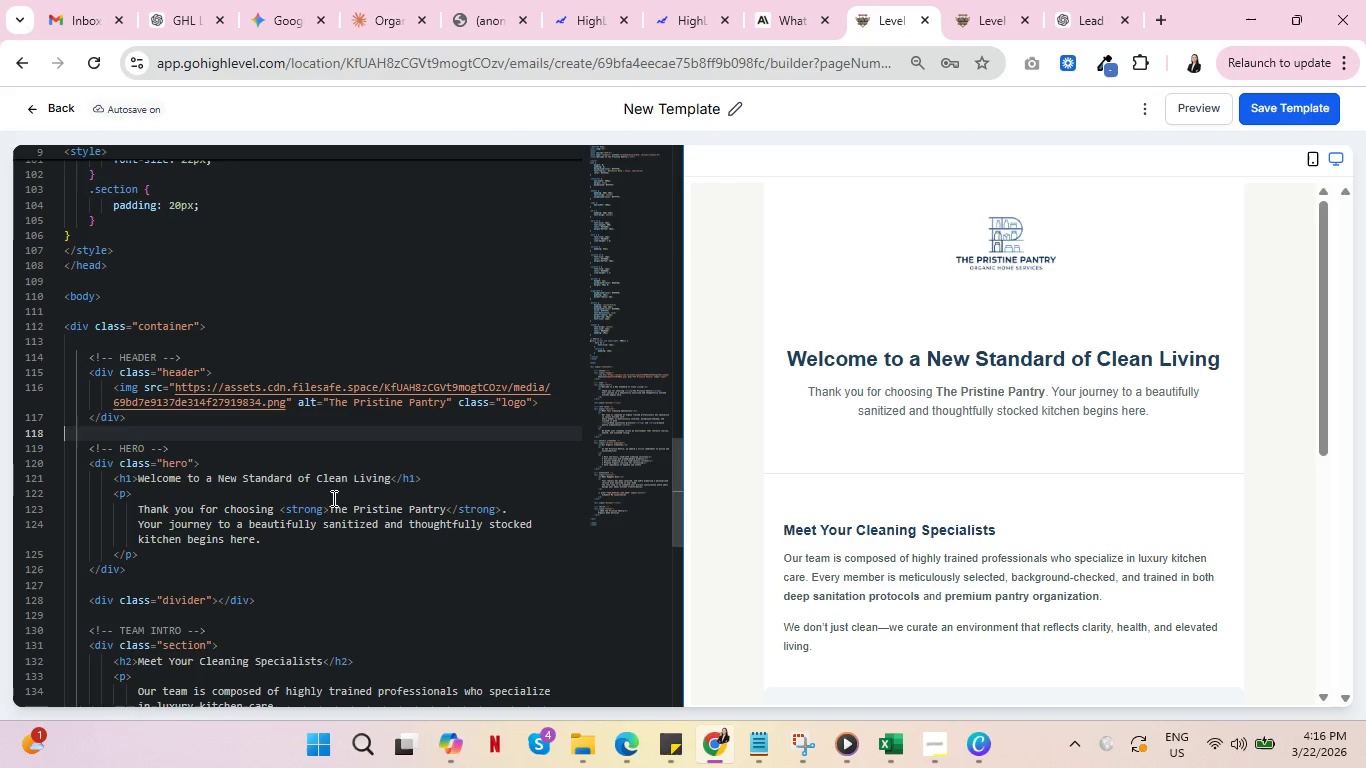 
scroll: coordinate [342, 504], scroll_direction: up, amount: 37.0
 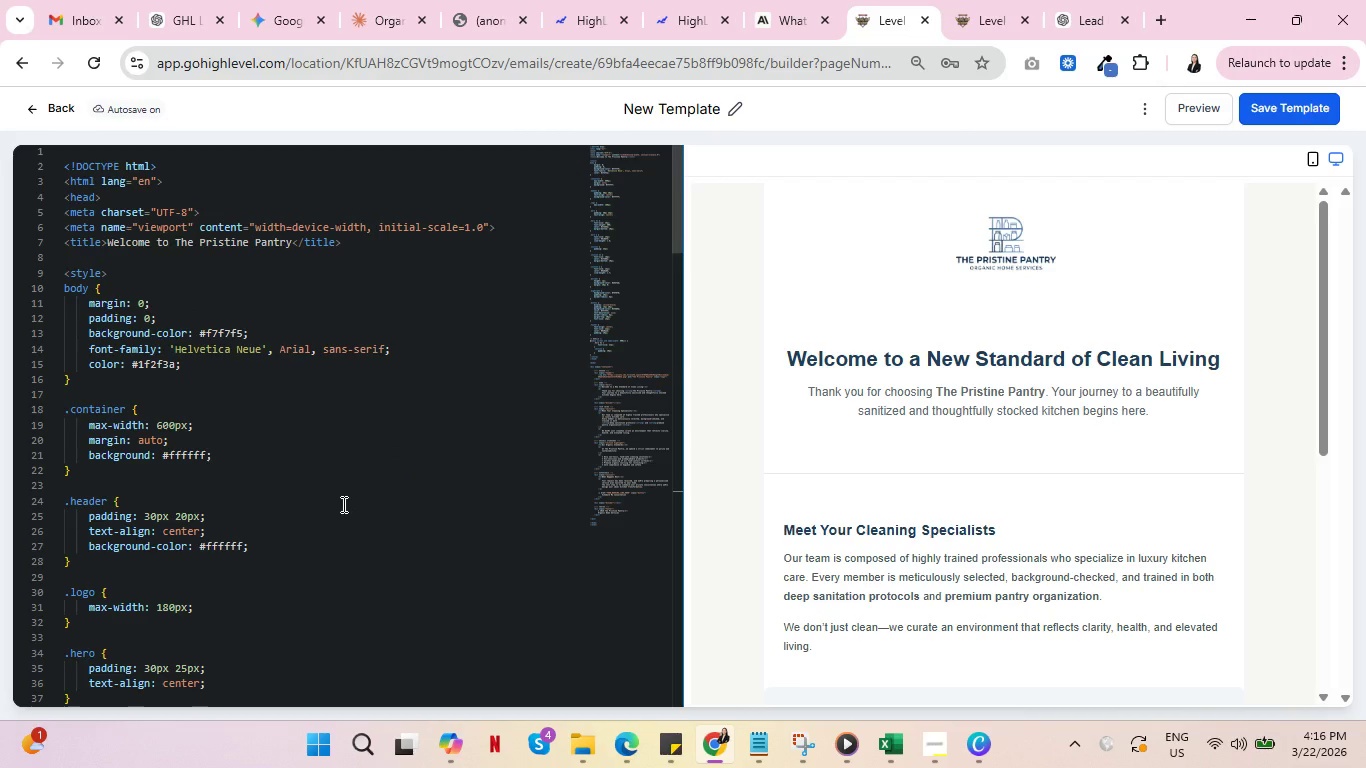 
scroll: coordinate [1029, 466], scroll_direction: down, amount: 6.0
 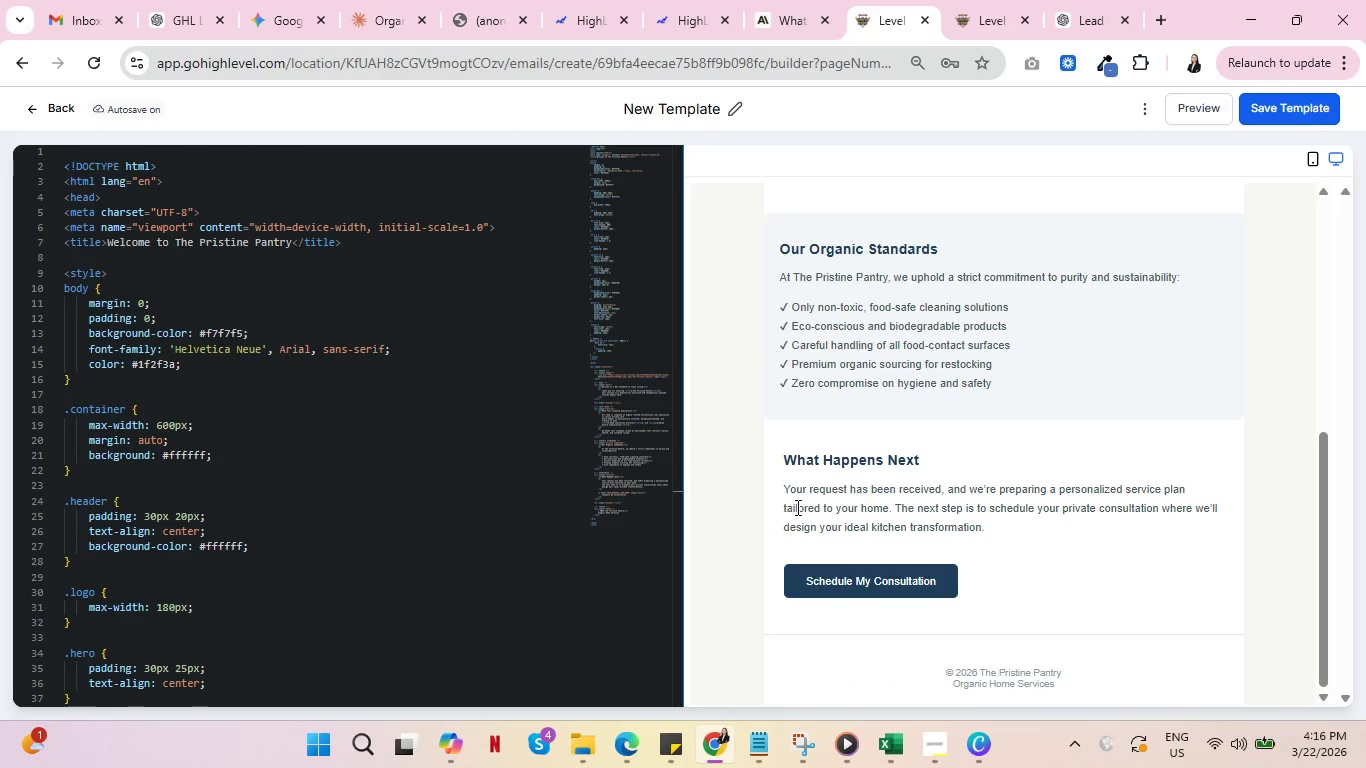 
scroll: coordinate [942, 470], scroll_direction: up, amount: 3.0
 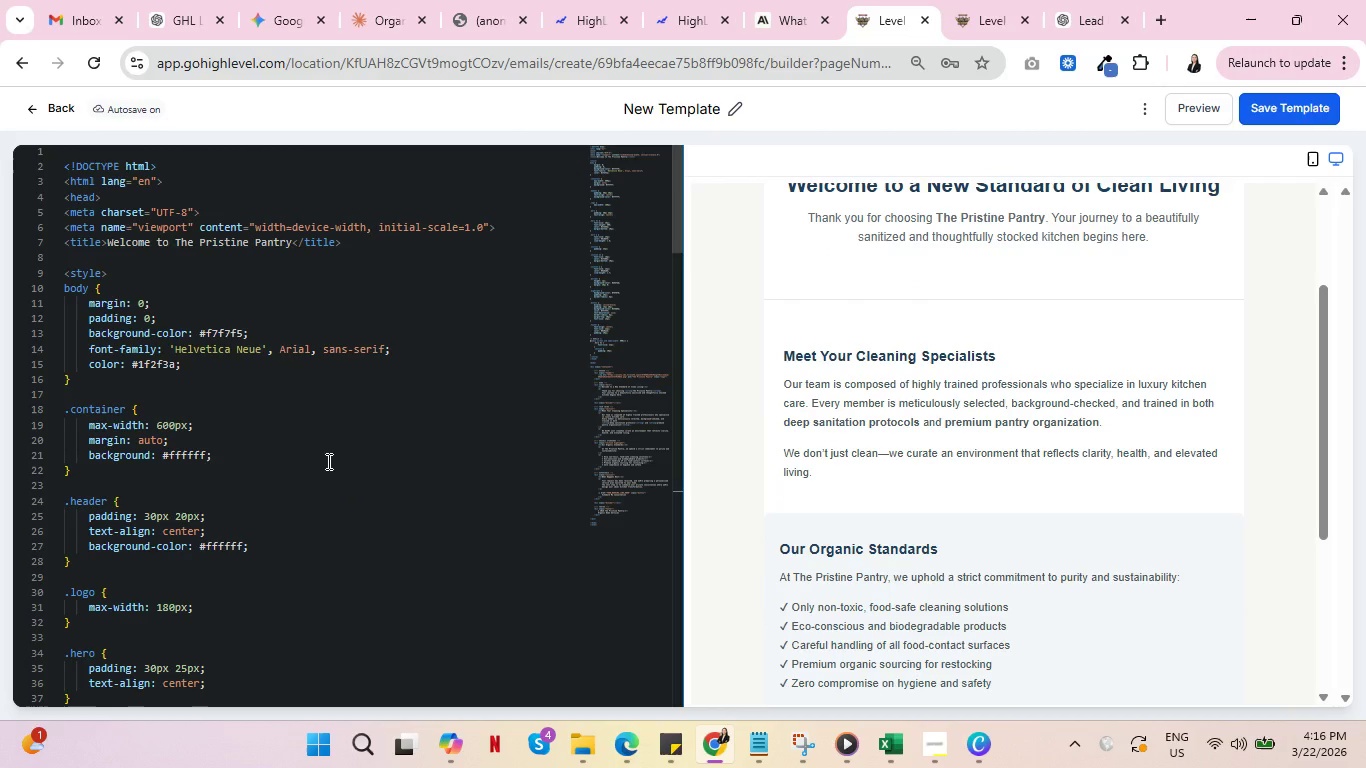 
wait(6.02)
 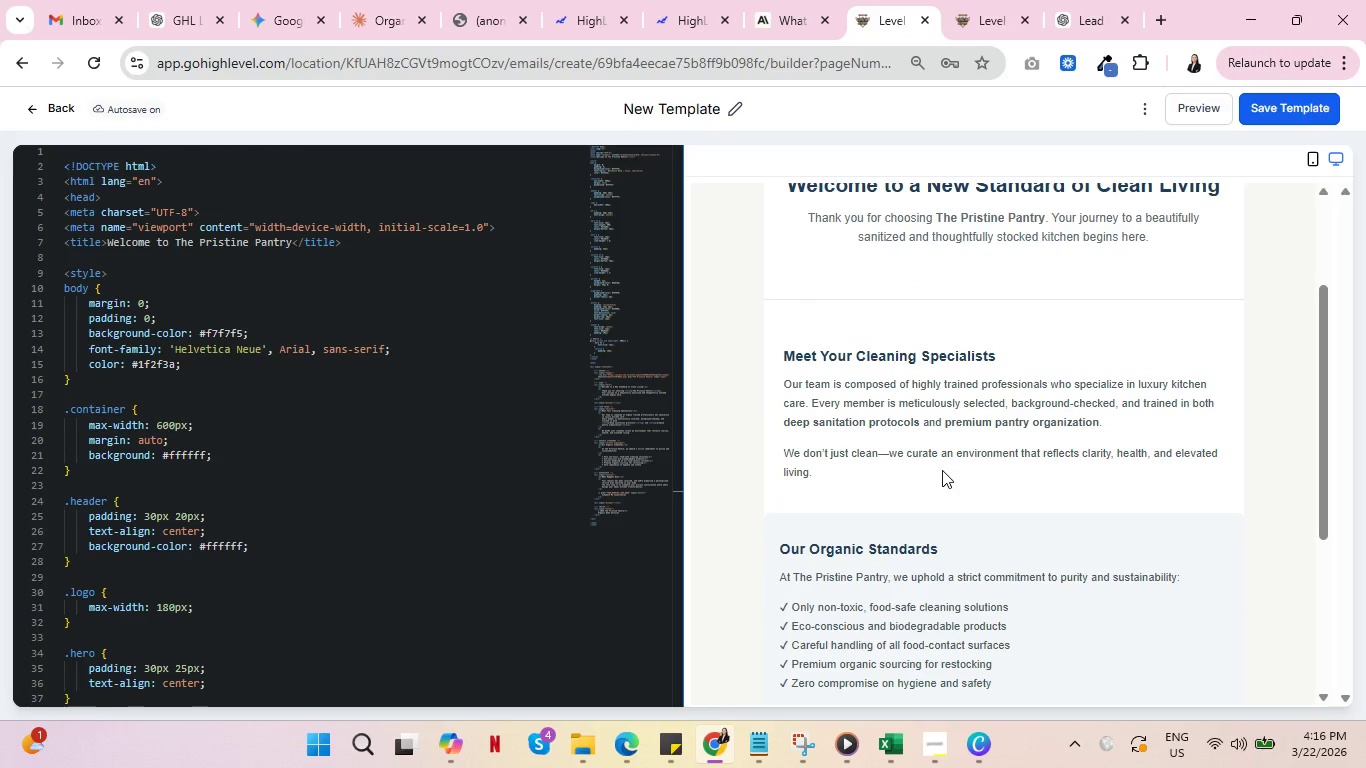 
scroll: coordinate [356, 496], scroll_direction: up, amount: 1.0